 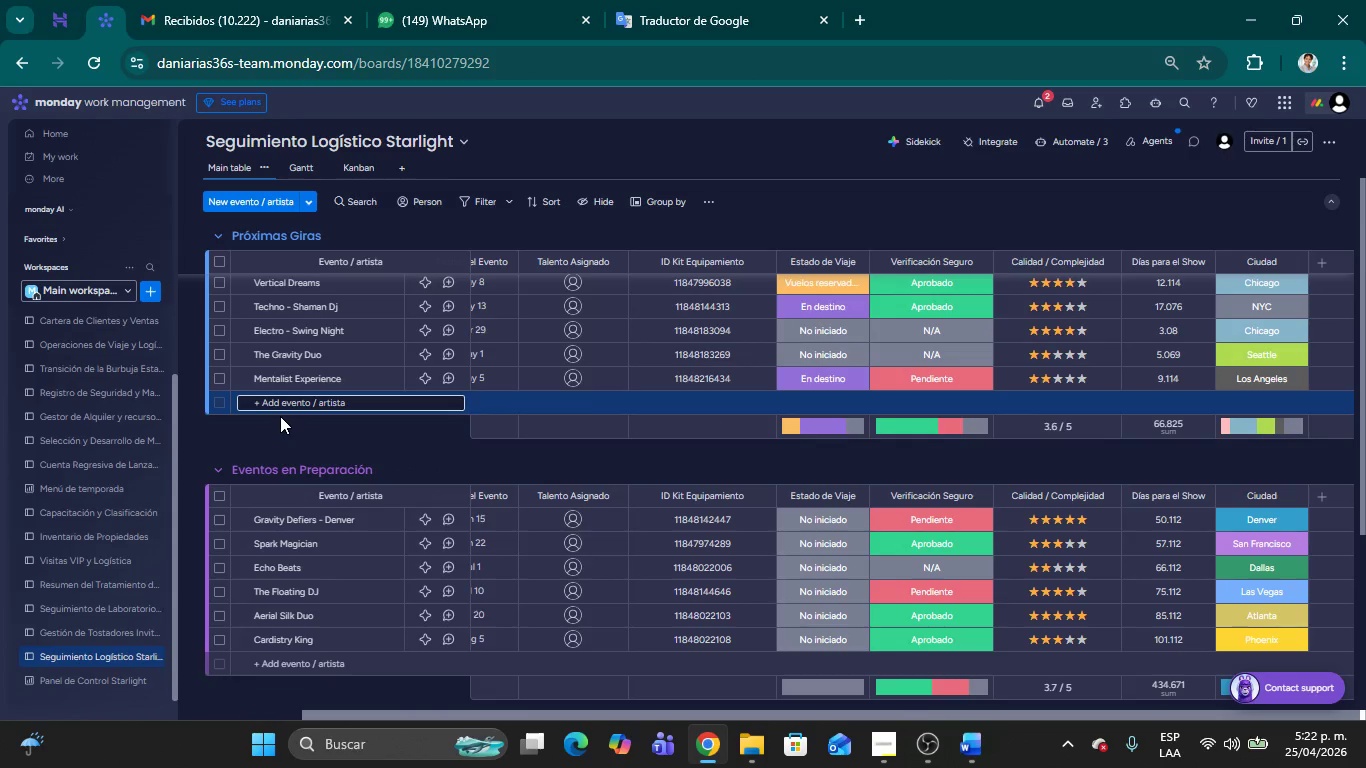 
type(Neon Juggler Toru )
key(Backspace)
key(Backspace)
key(Backspace)
type(ur)
 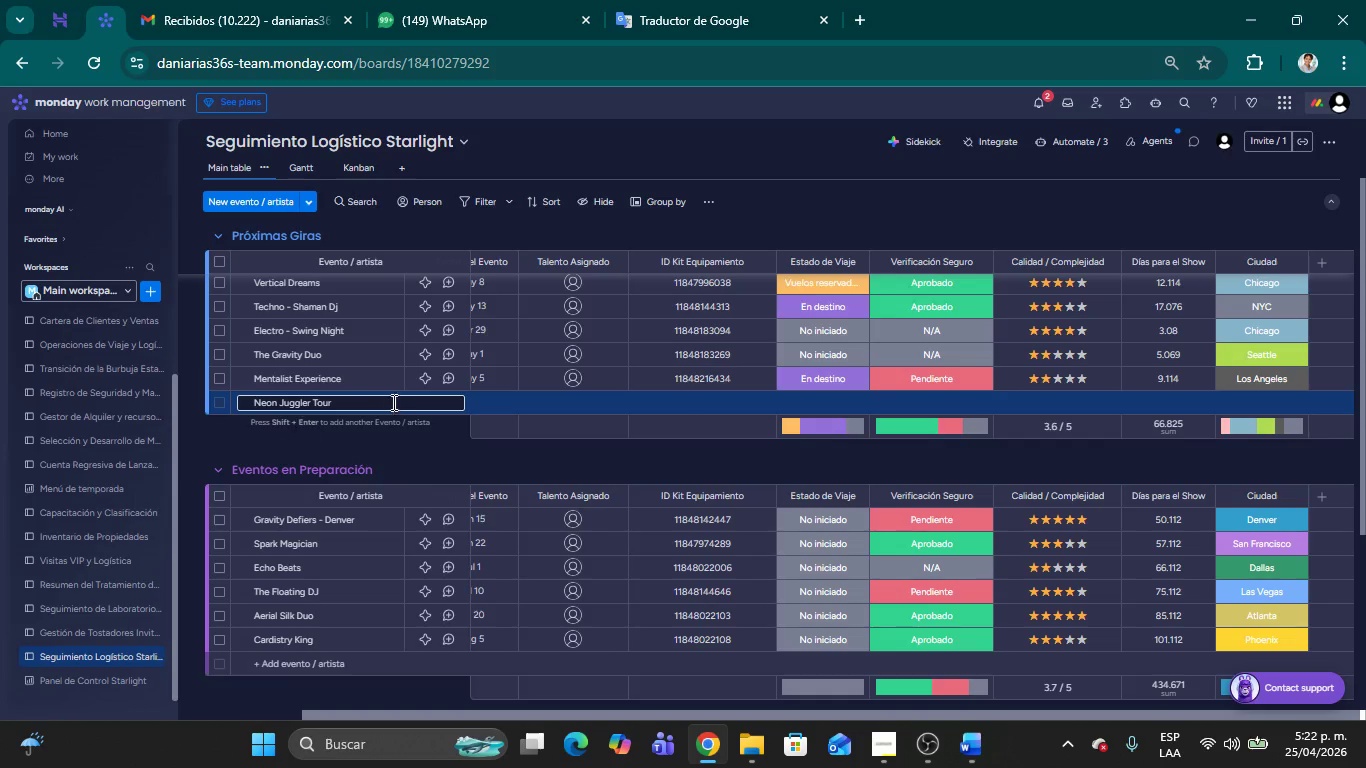 
left_click([491, 406])
 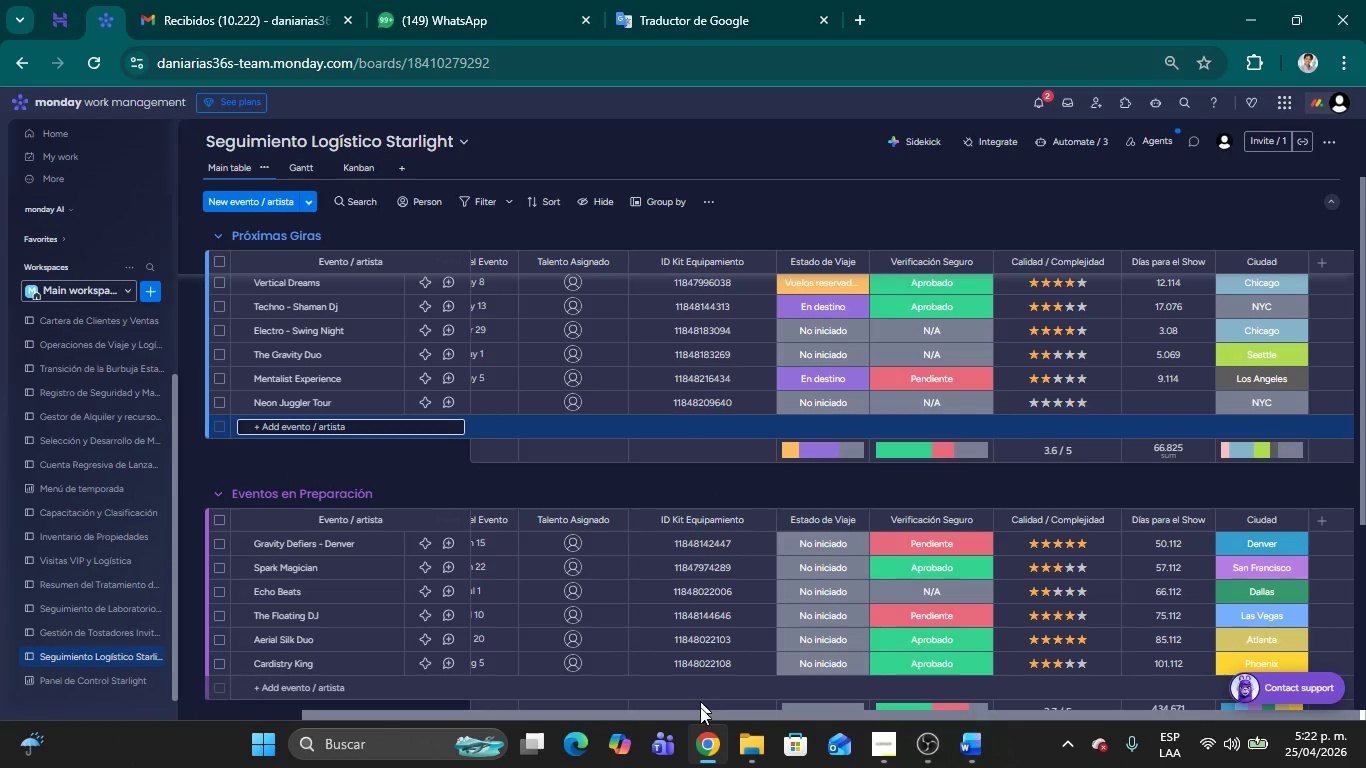 
left_click_drag(start_coordinate=[703, 713], to_coordinate=[555, 723])
 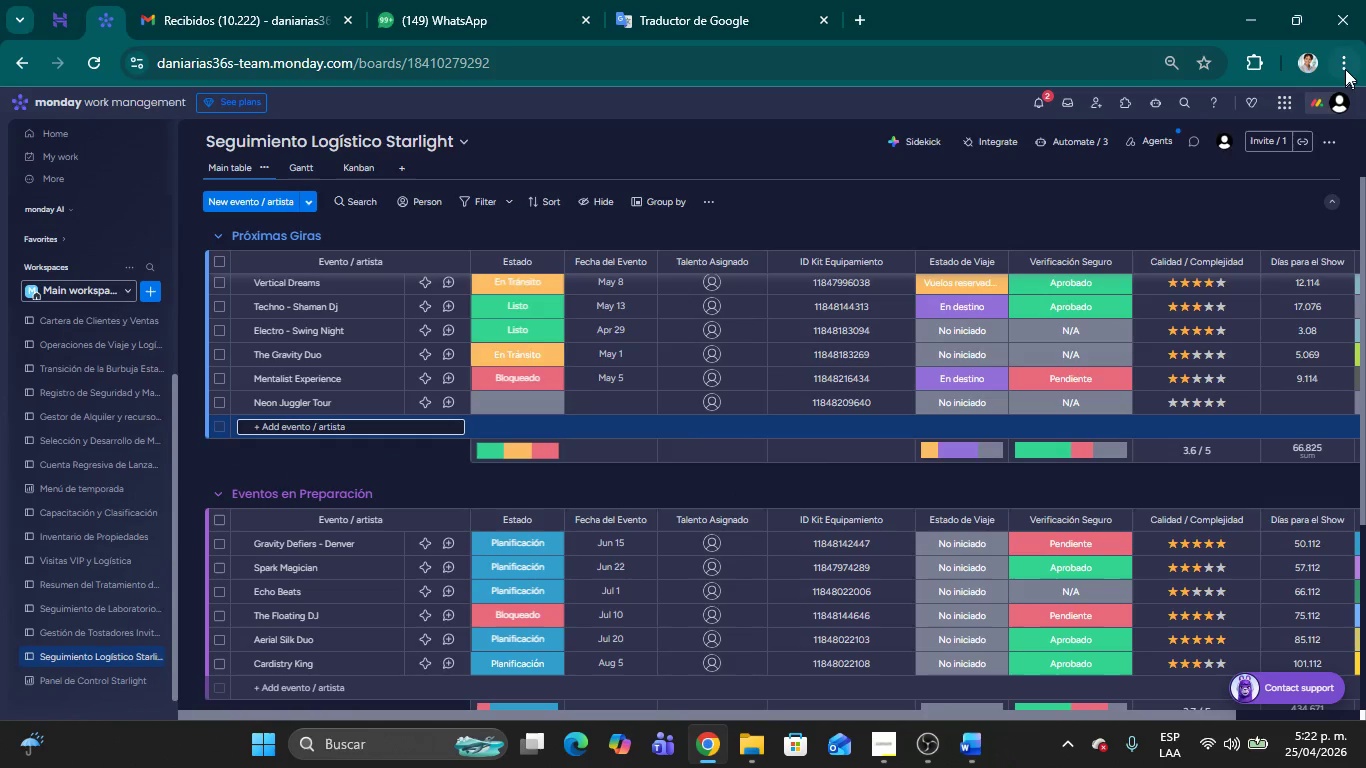 
left_click([1345, 67])
 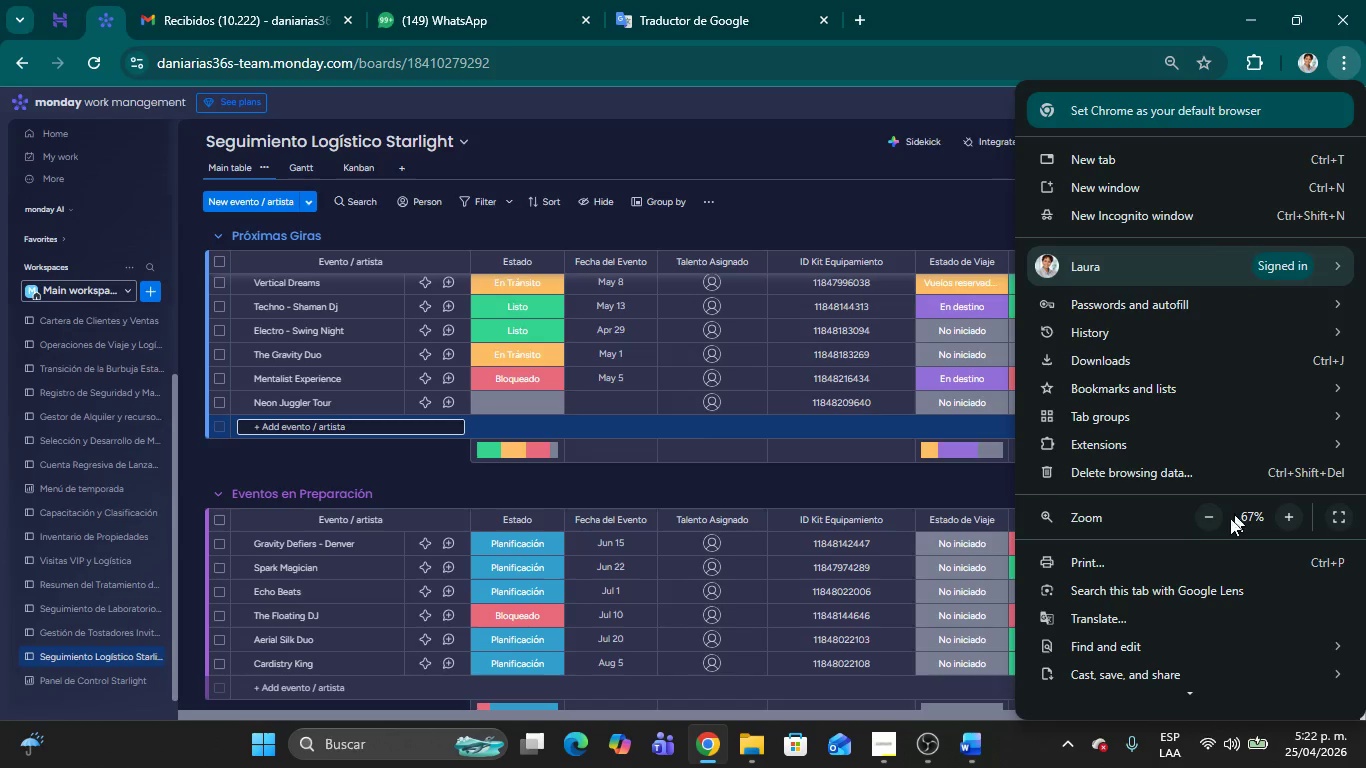 
left_click([1207, 524])
 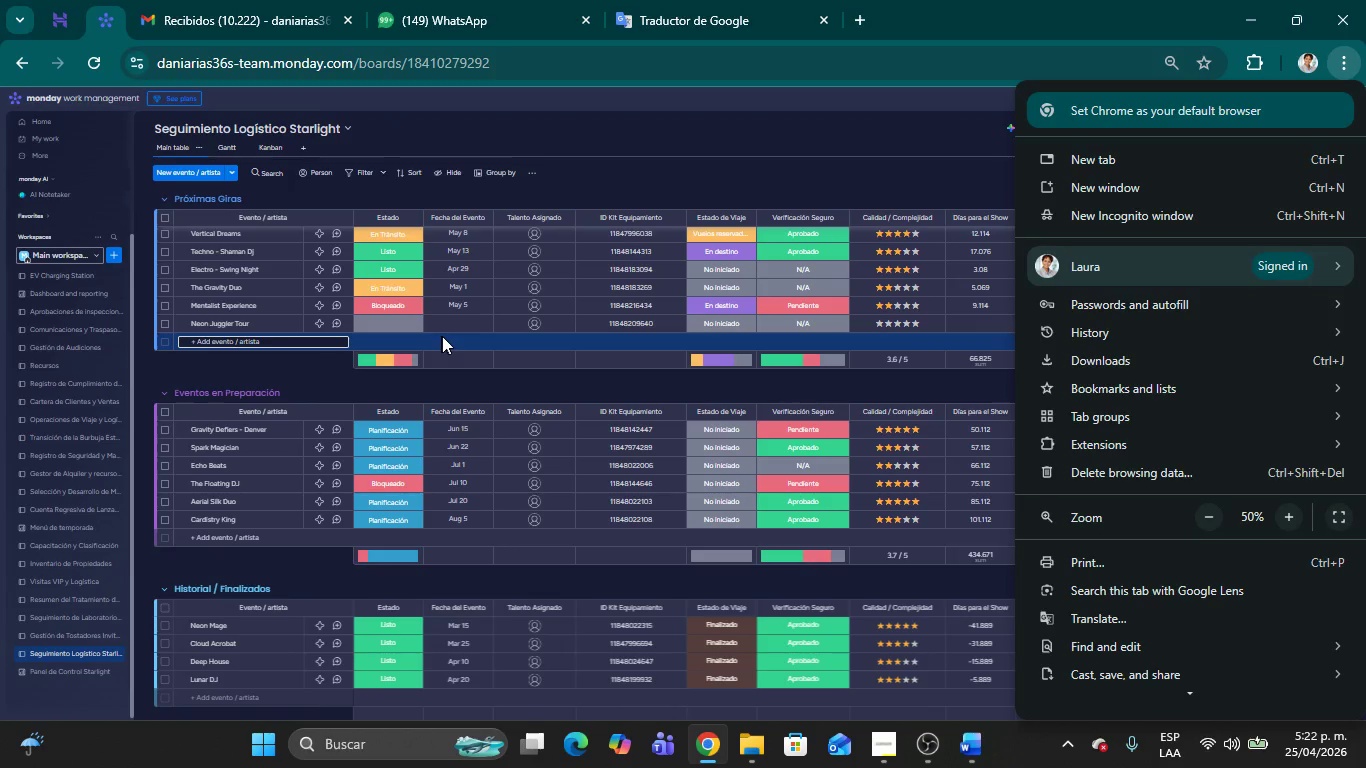 
left_click([450, 323])
 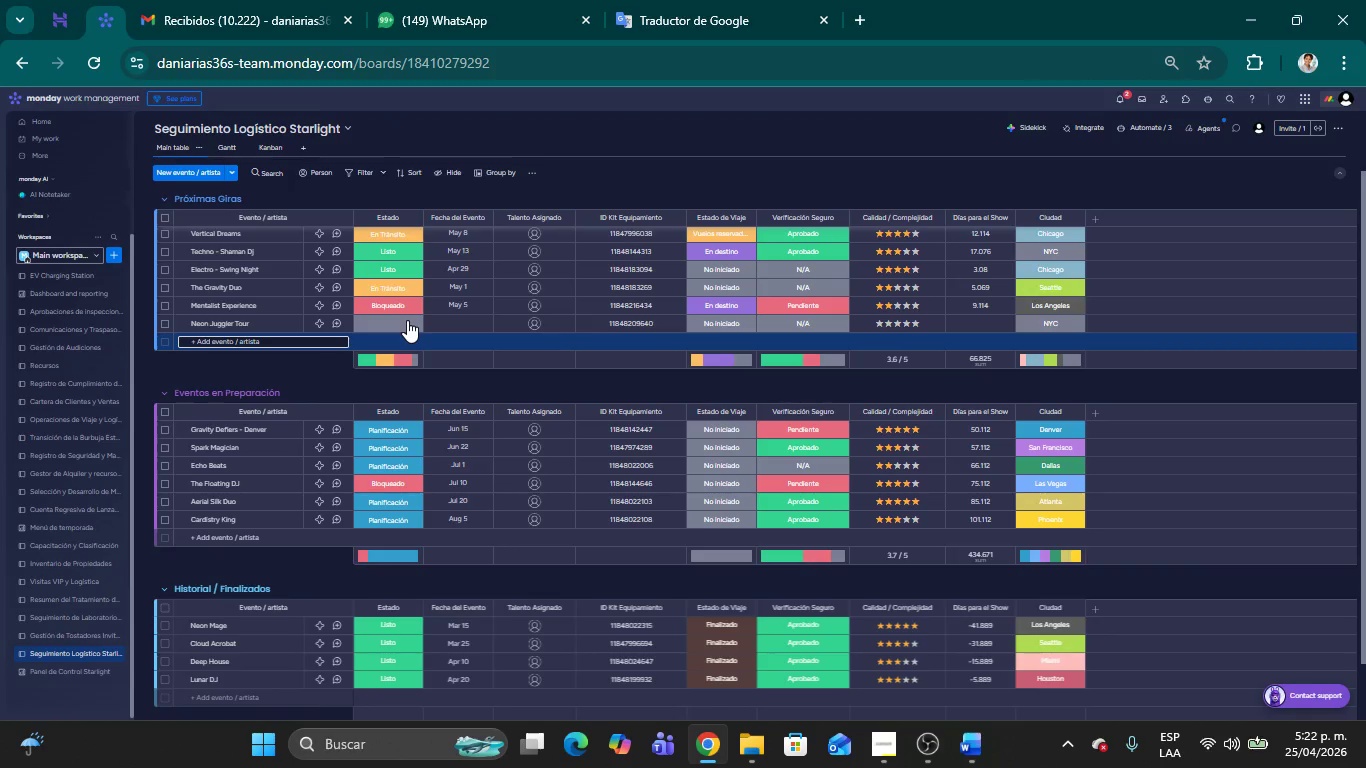 
left_click([407, 320])
 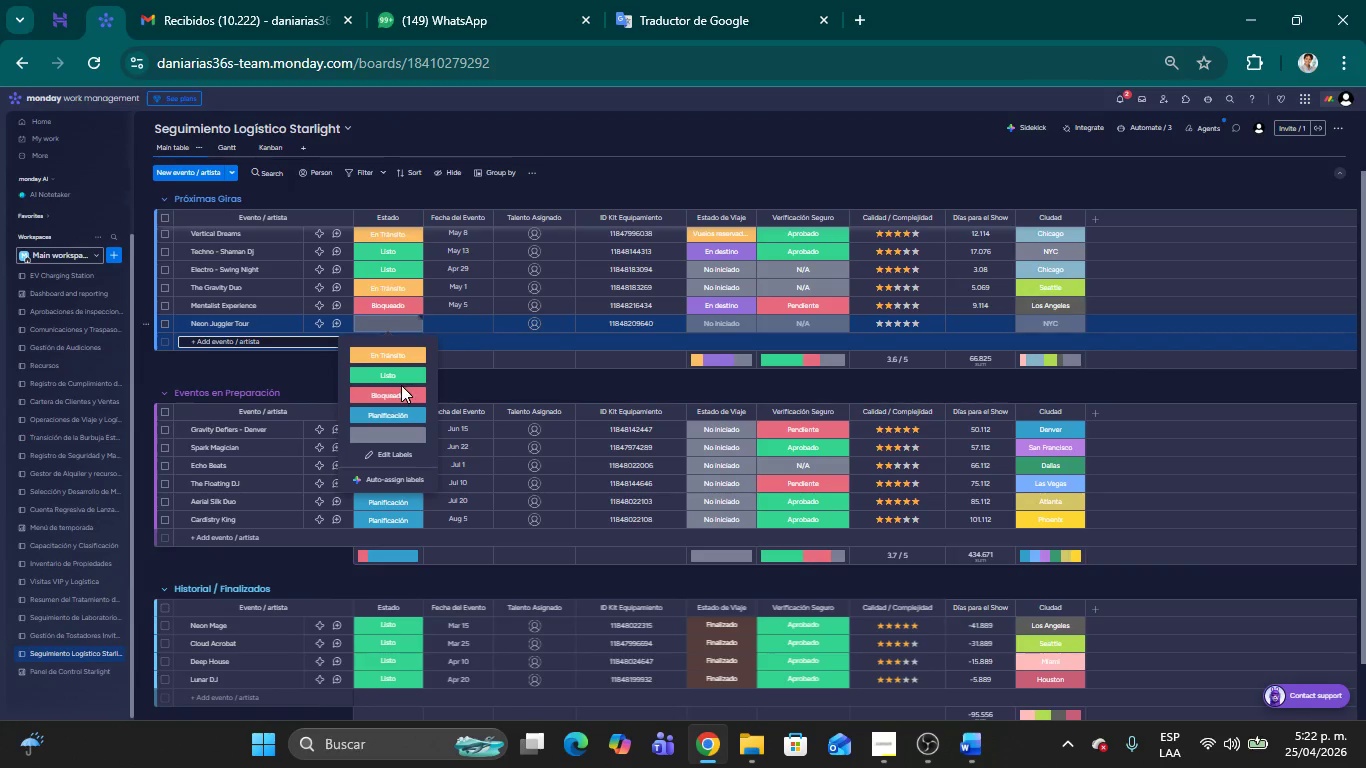 
left_click([392, 372])
 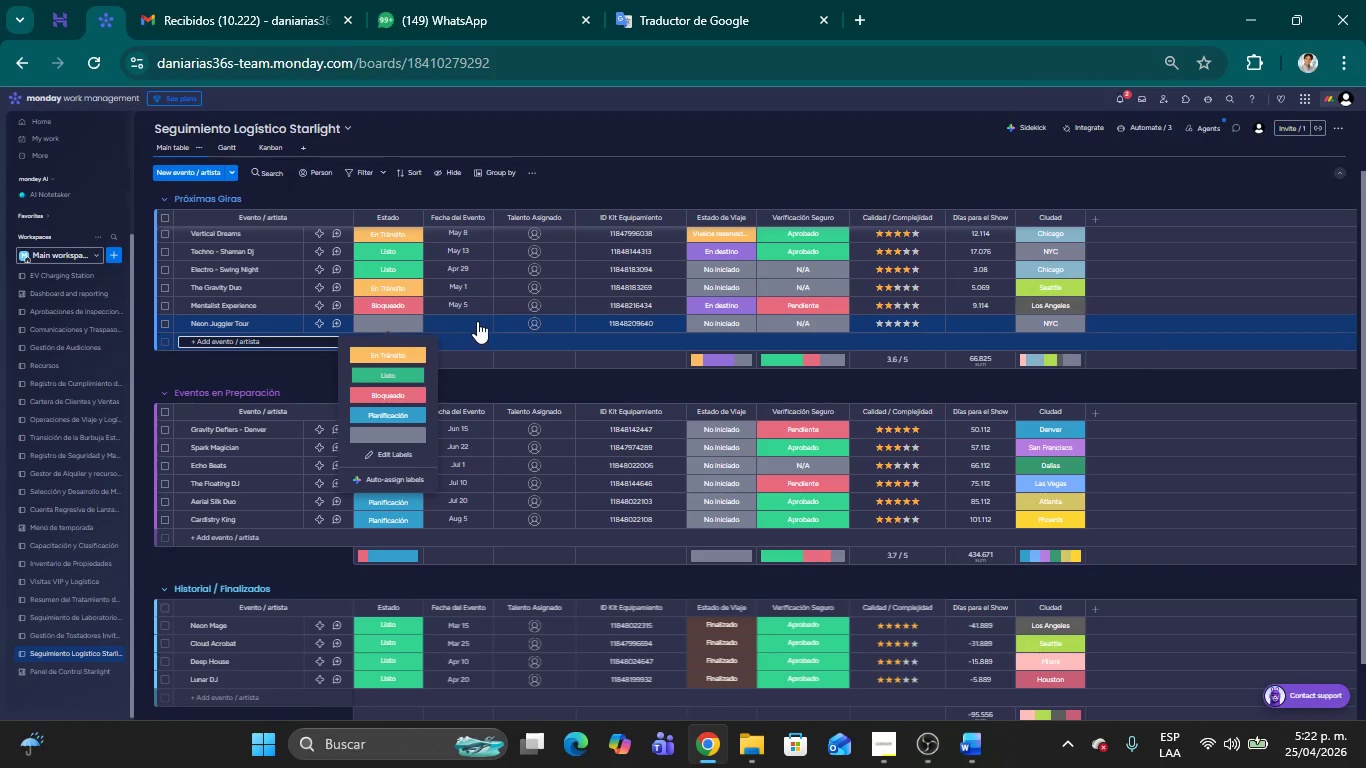 
left_click([477, 321])
 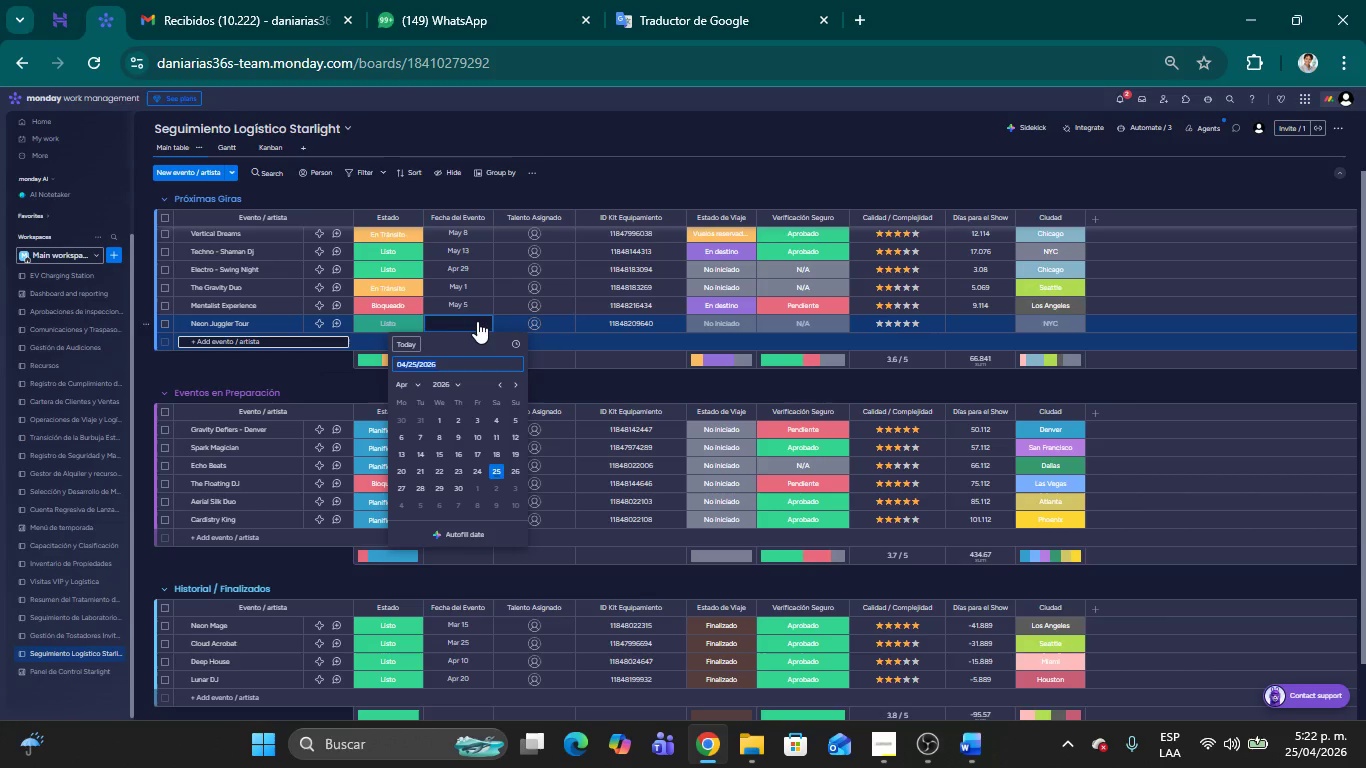 
wait(7.86)
 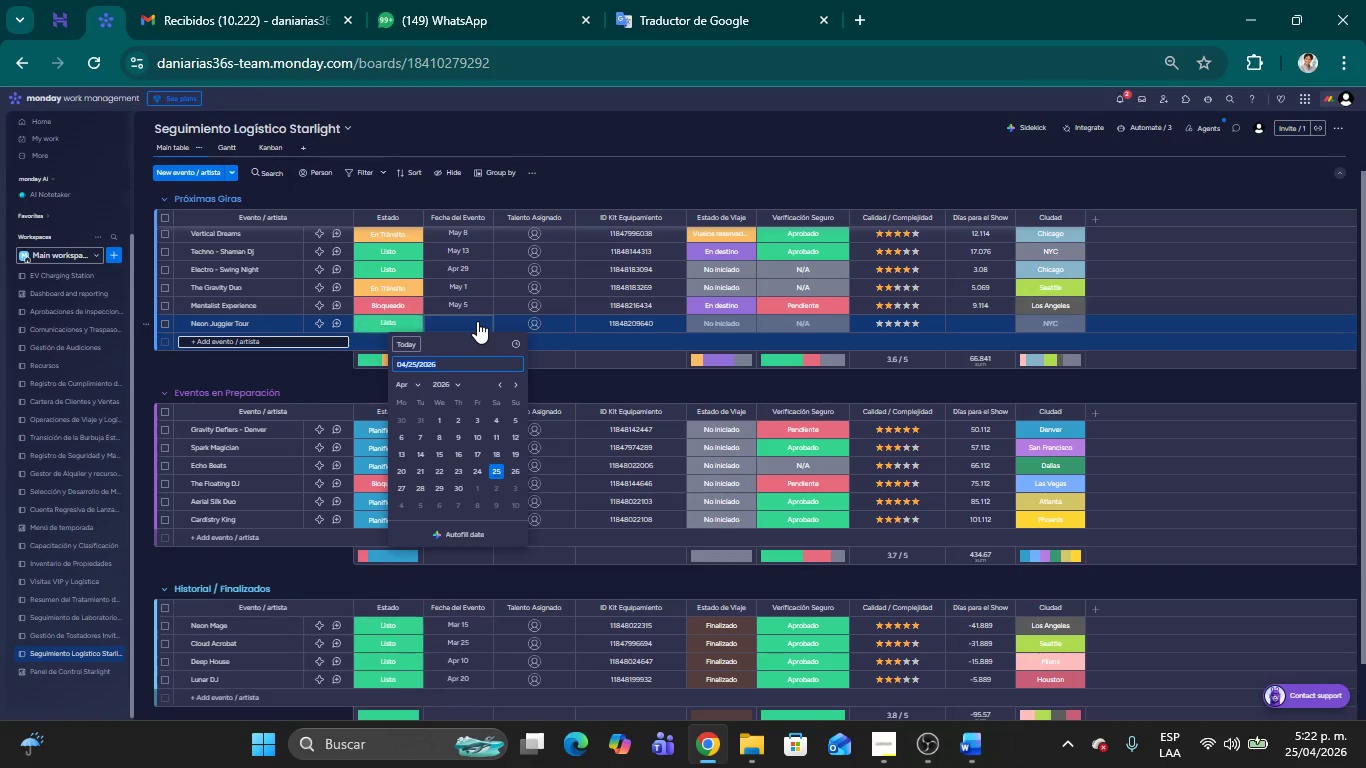 
left_click([424, 385])
 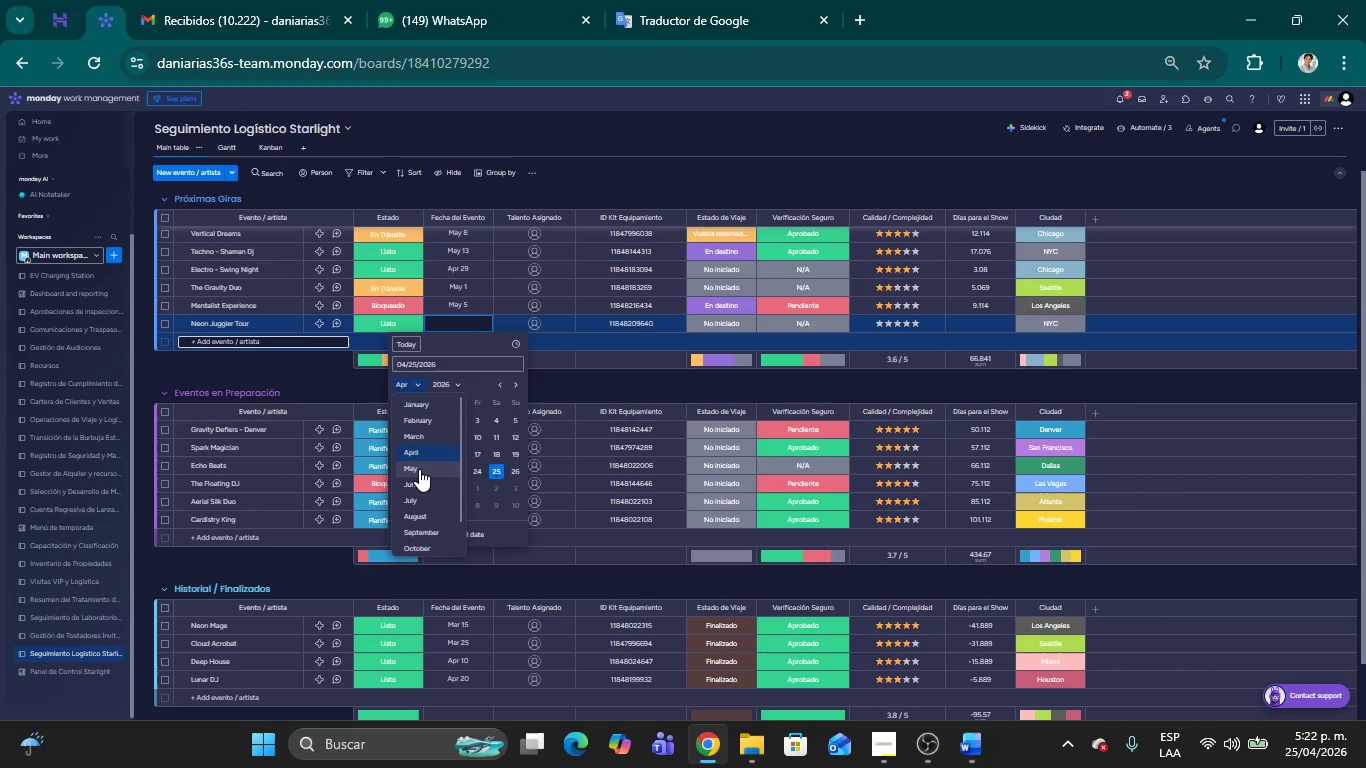 
left_click([419, 469])
 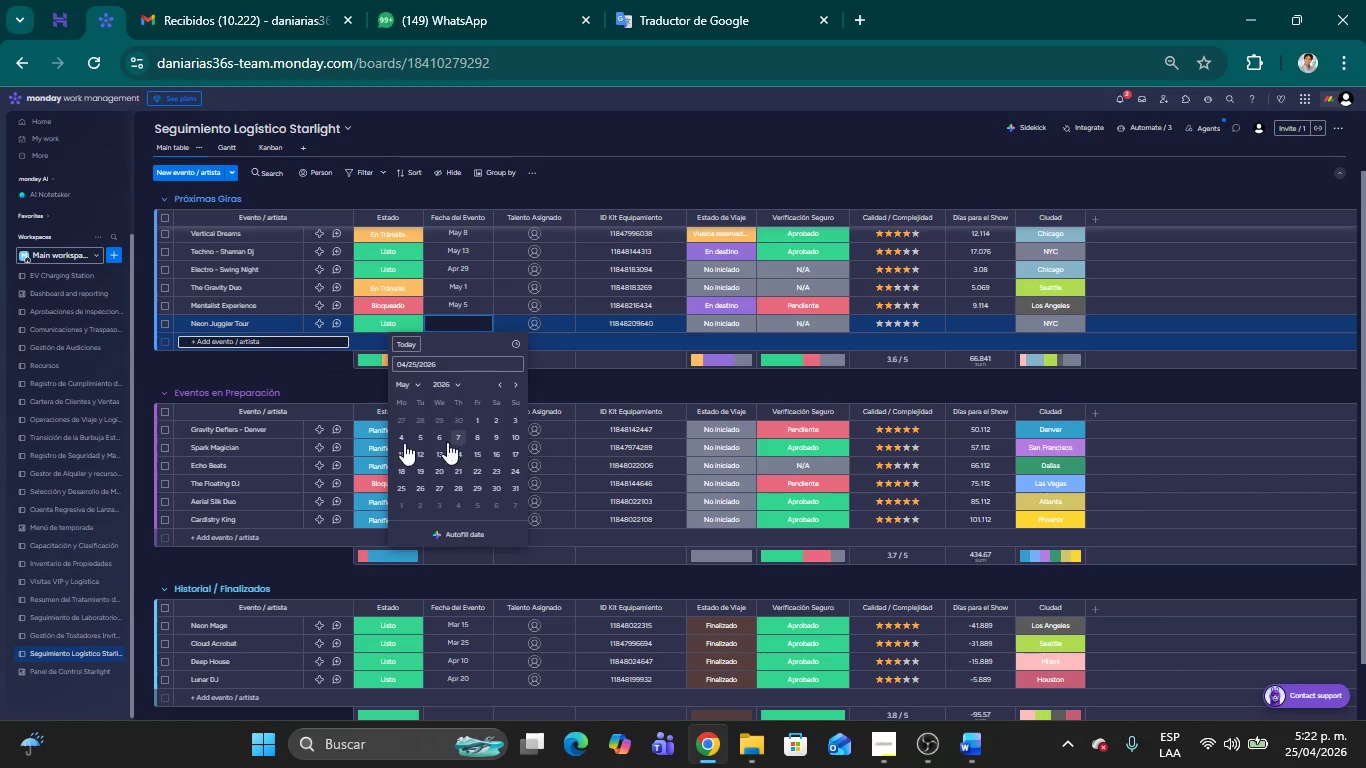 
left_click([403, 441])
 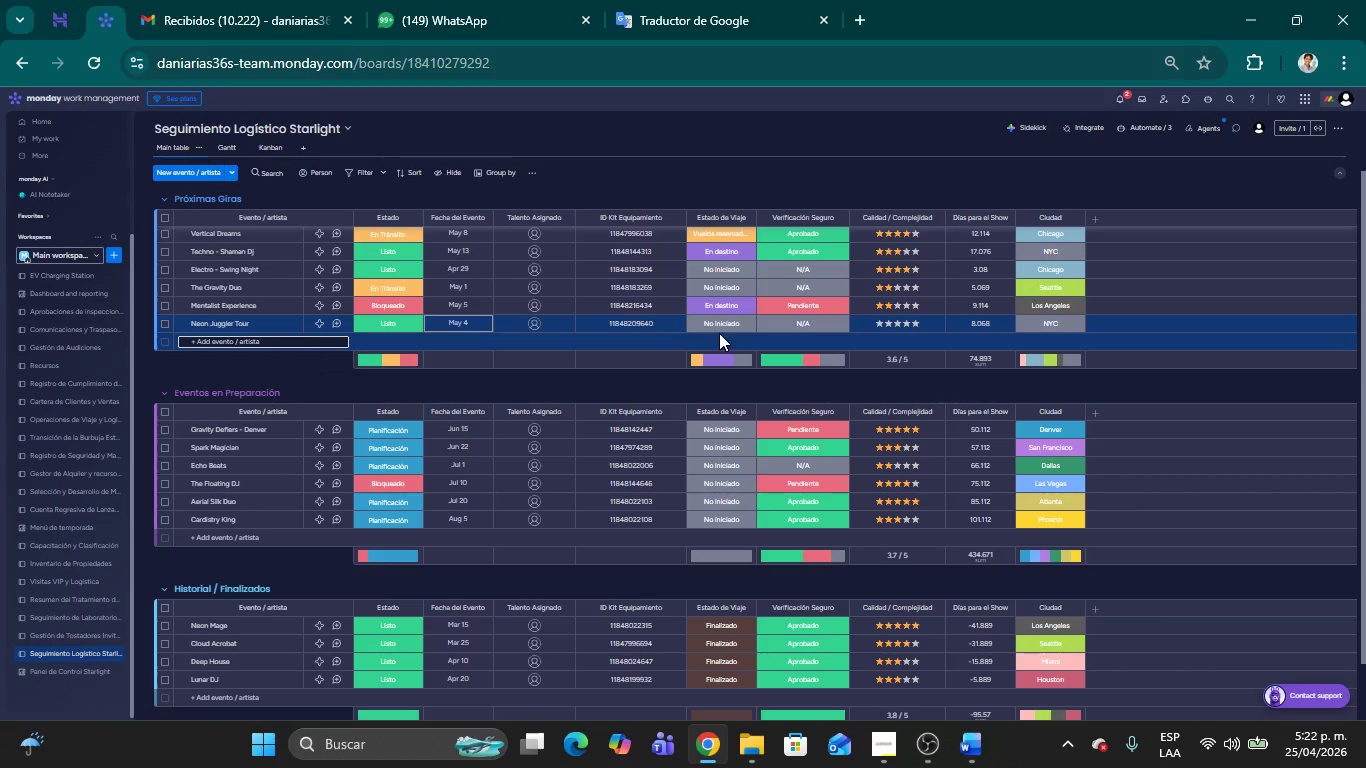 
left_click([719, 321])
 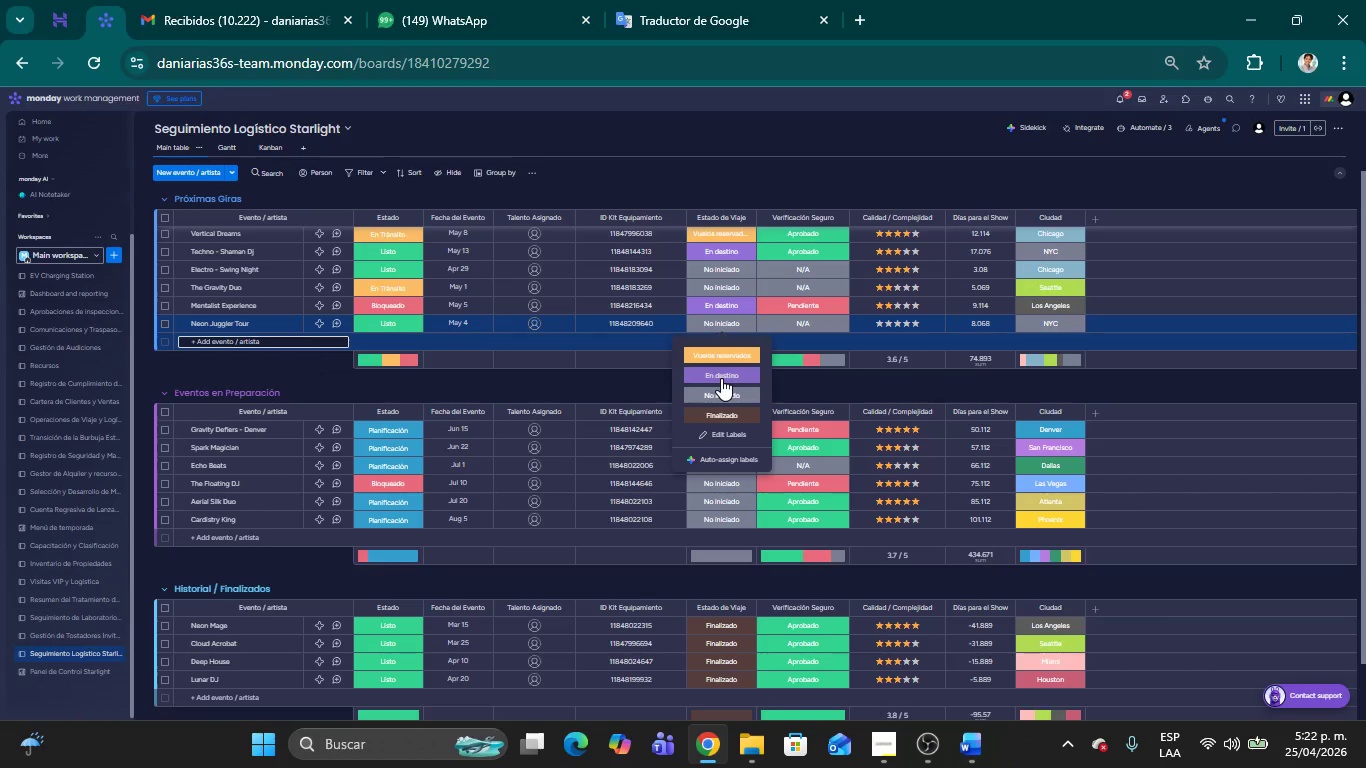 
left_click([710, 353])
 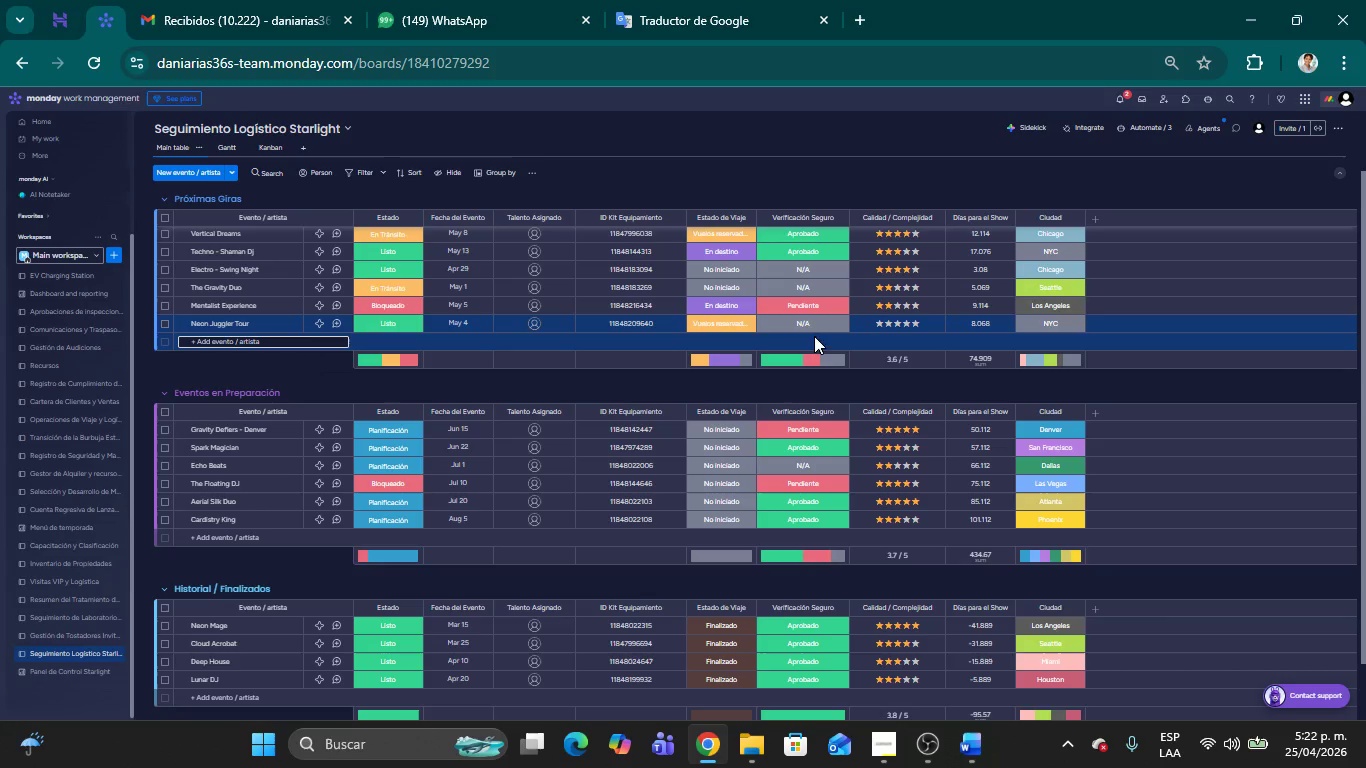 
left_click([811, 325])
 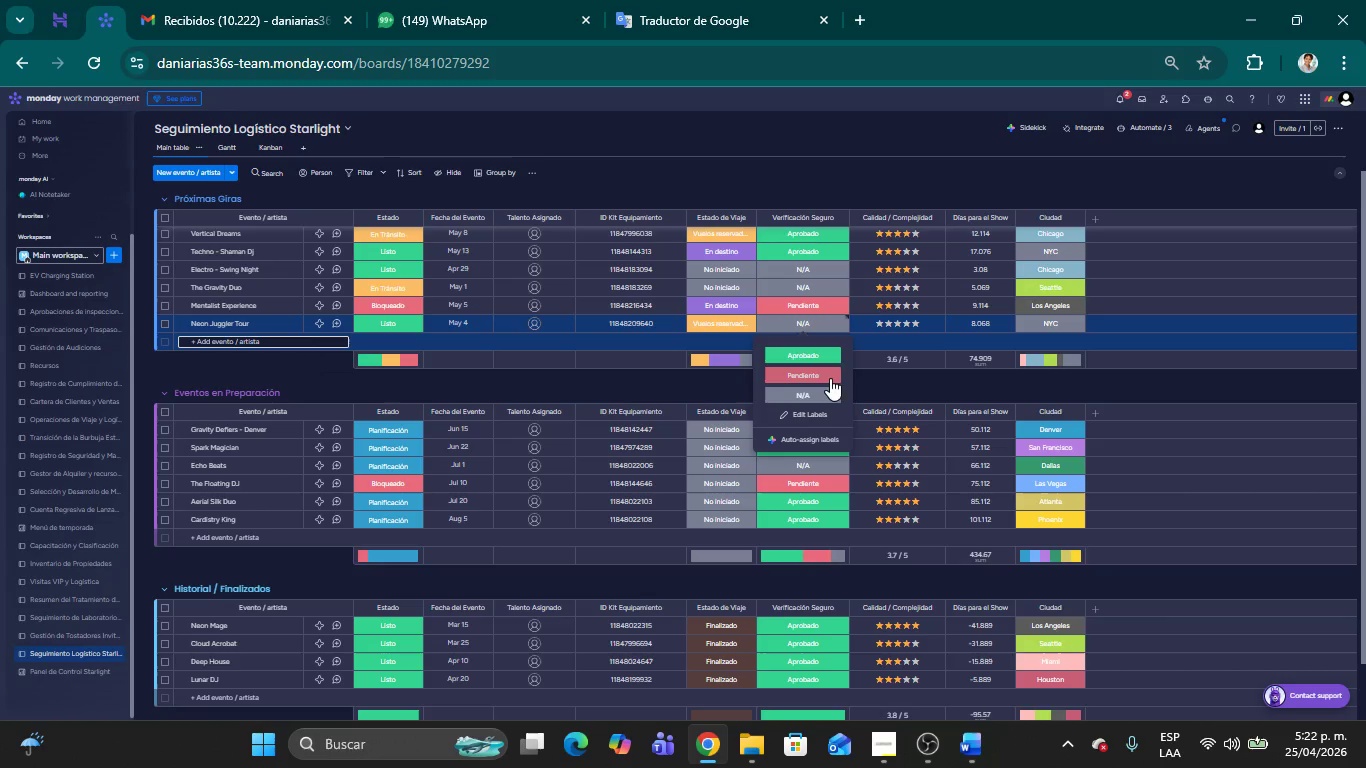 
left_click([814, 357])
 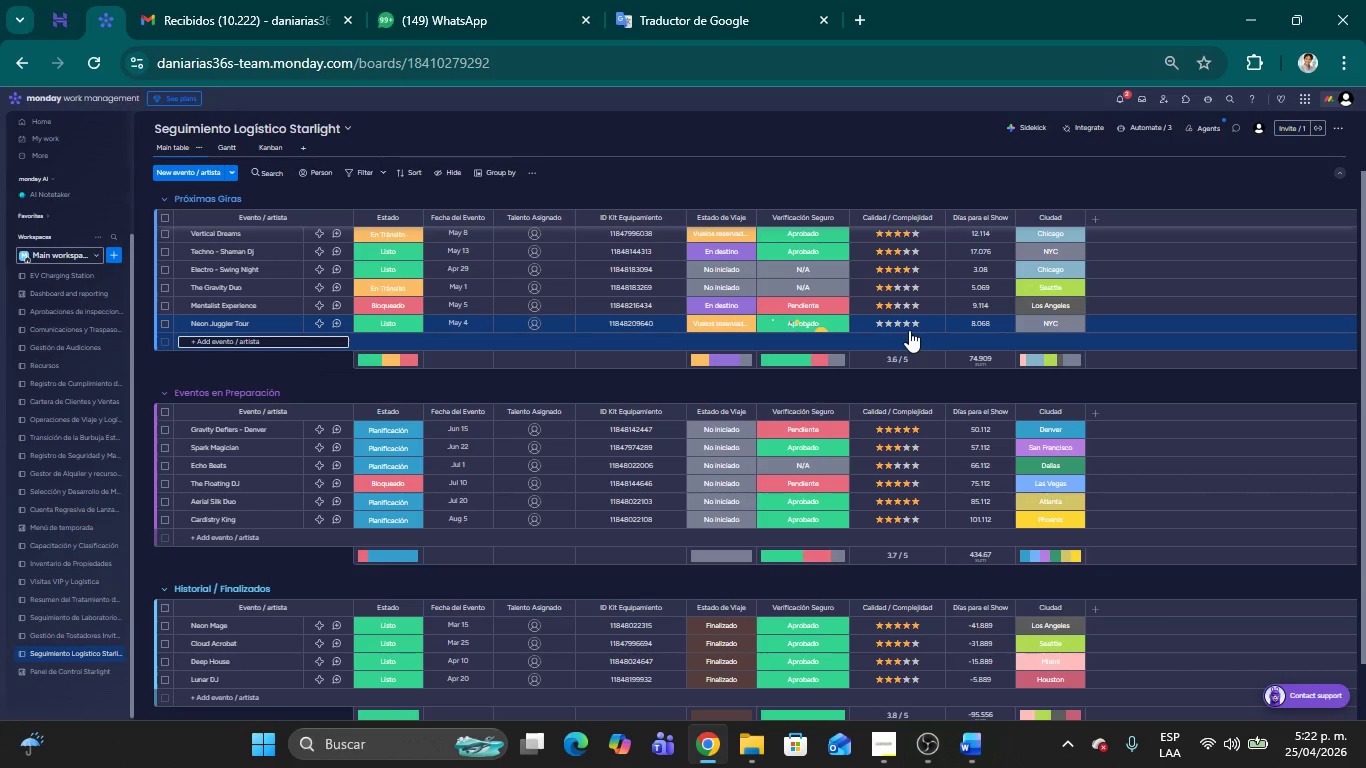 
left_click([906, 322])
 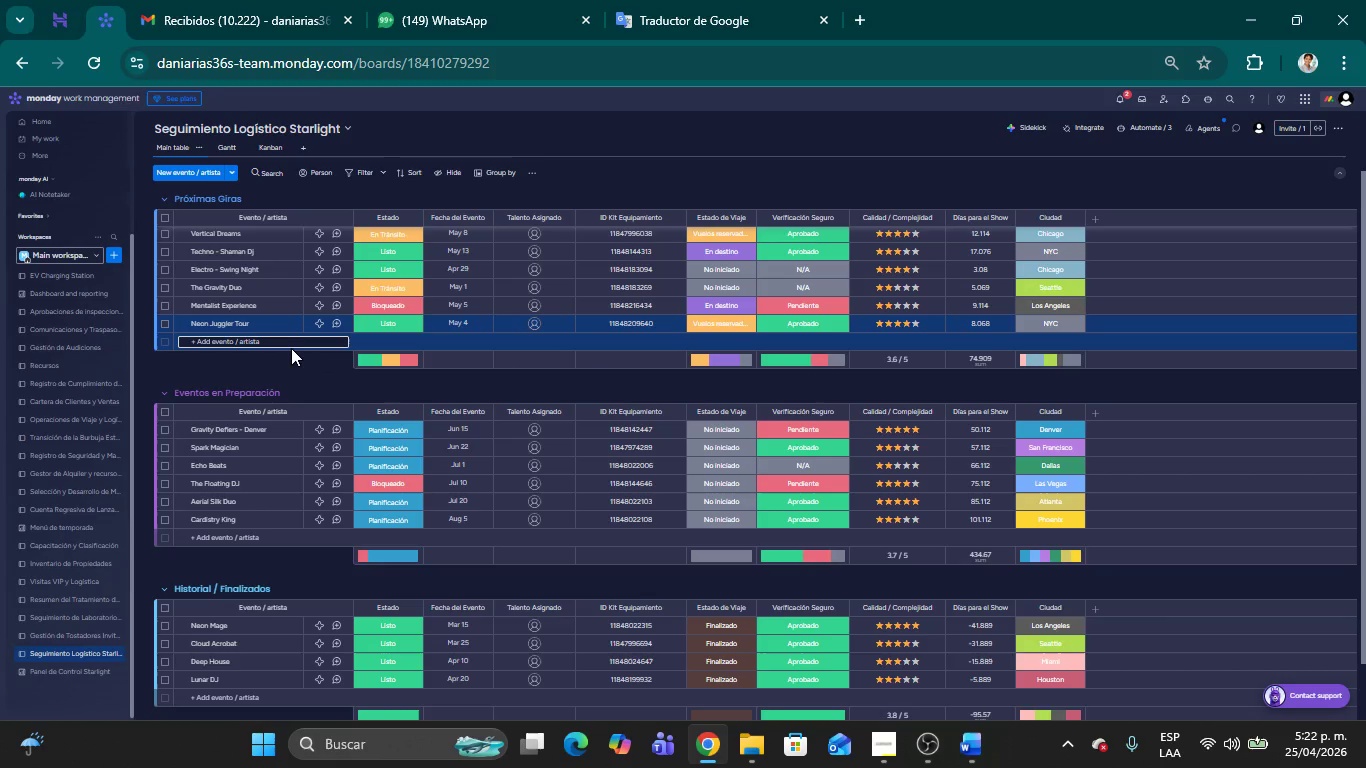 
left_click([248, 341])
 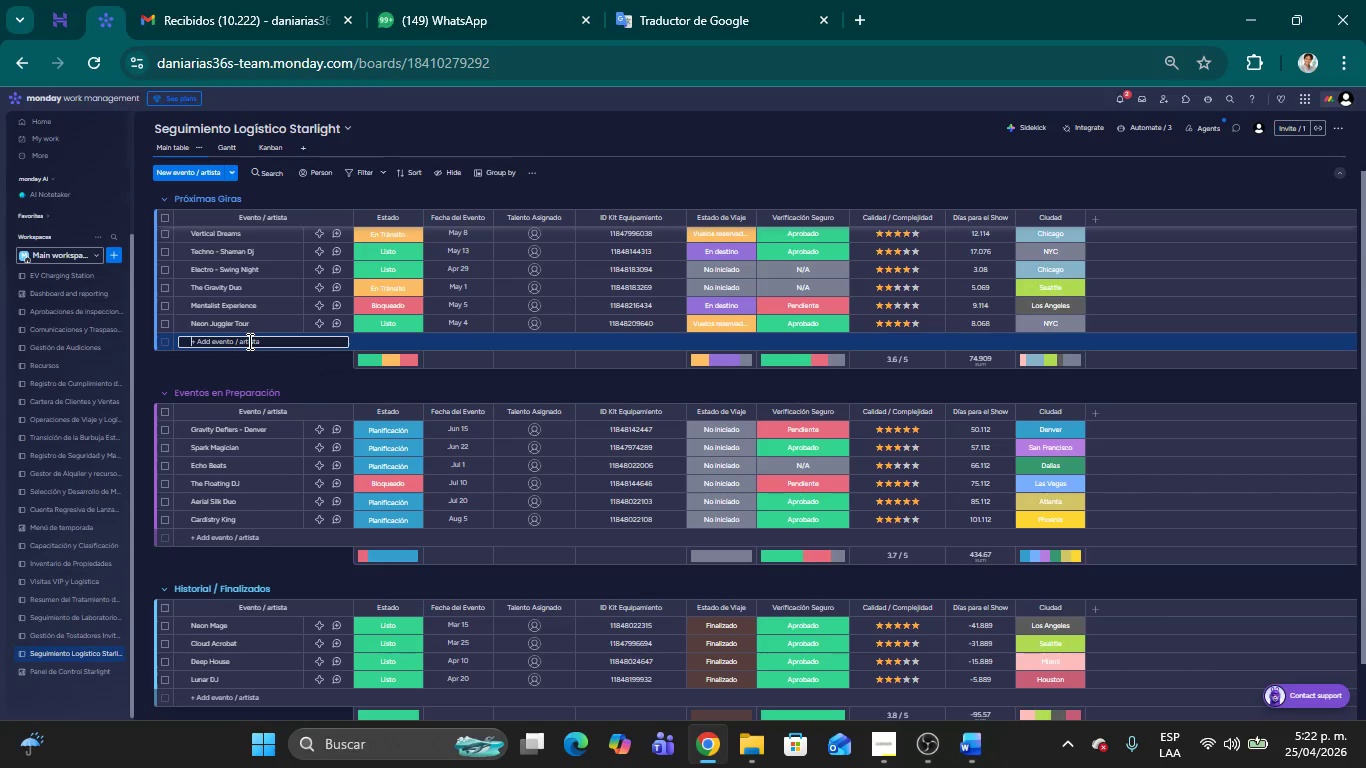 
type(Aerial Hoop Gala)
 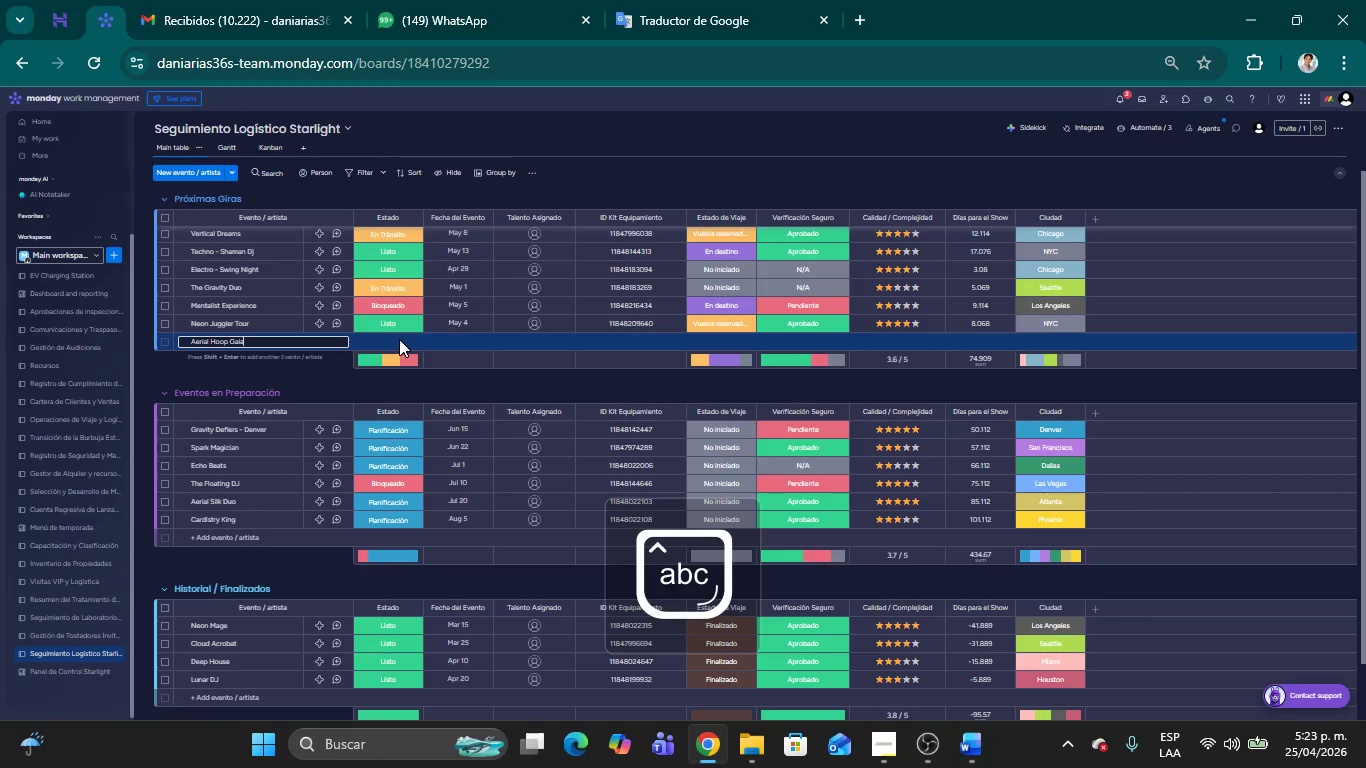 
left_click([399, 339])
 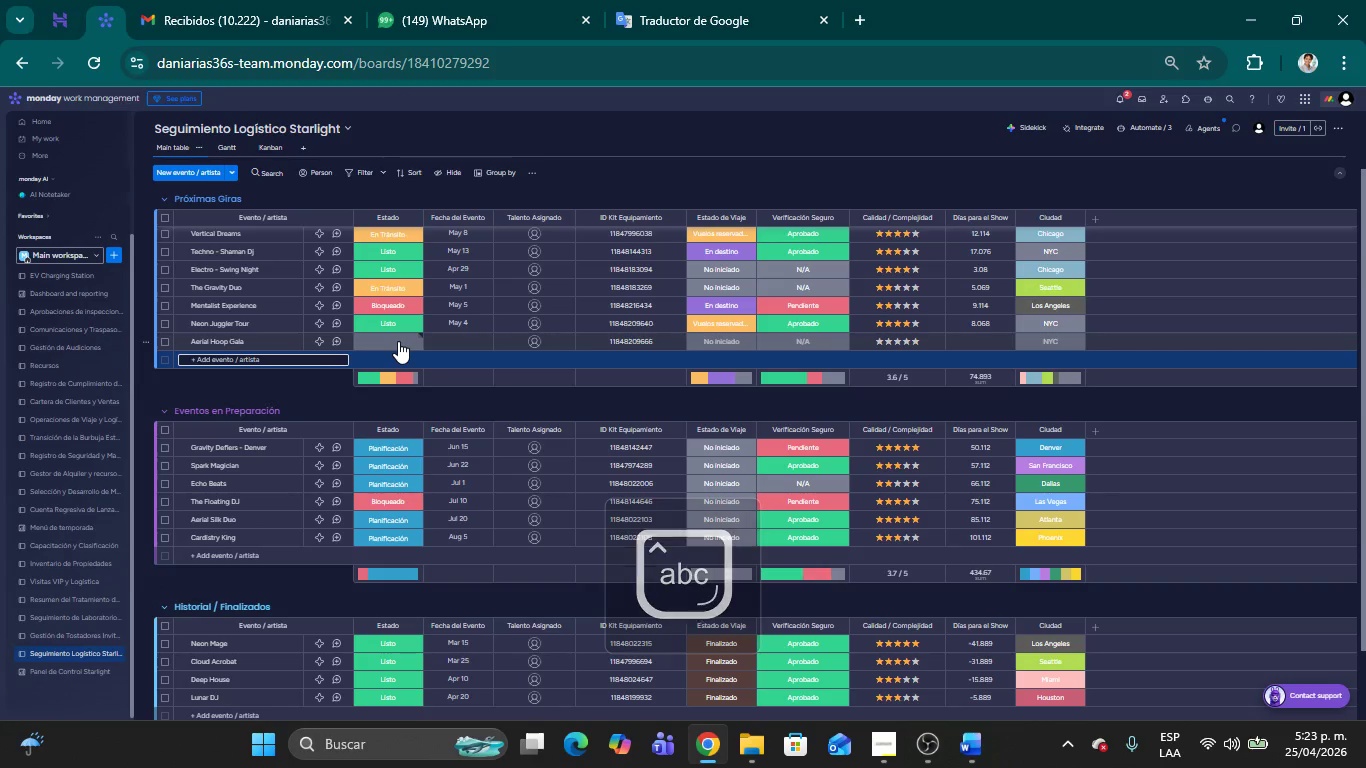 
left_click([389, 335])
 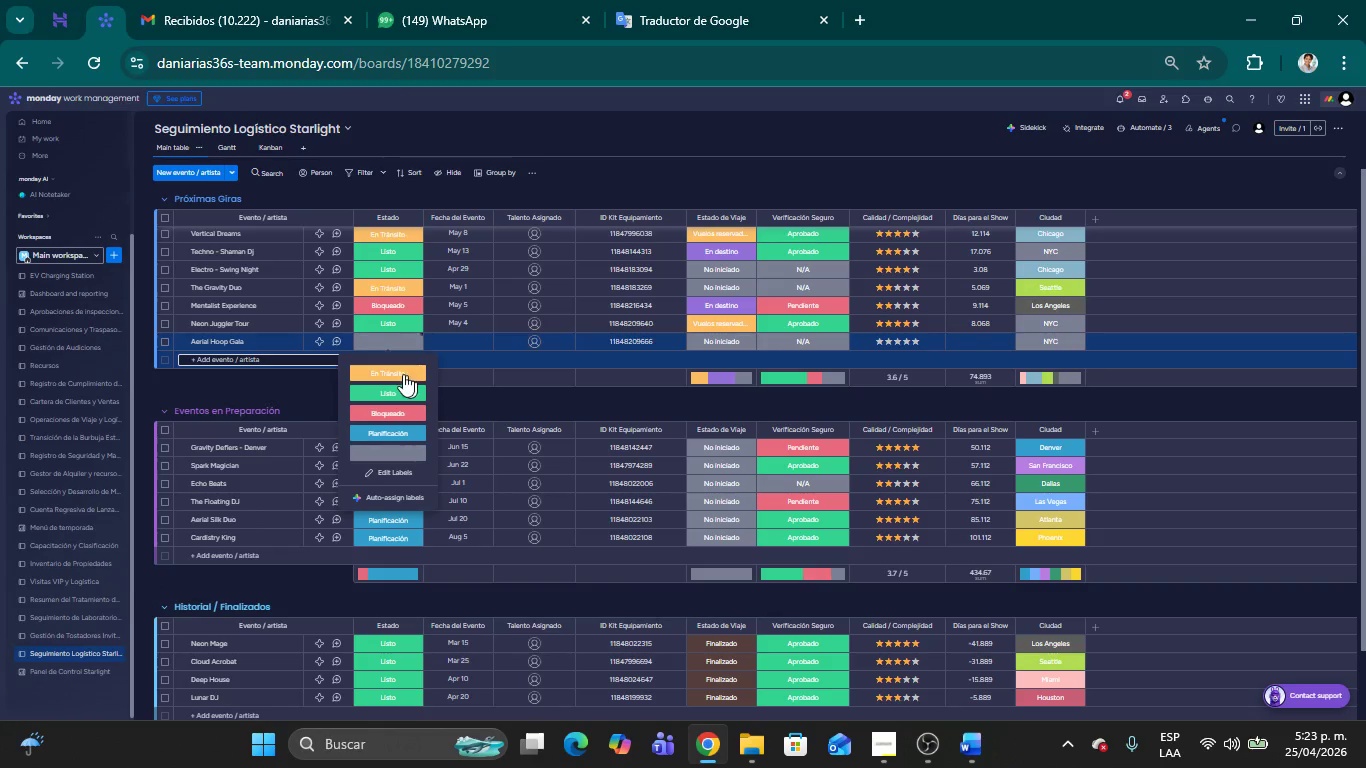 
left_click([398, 373])
 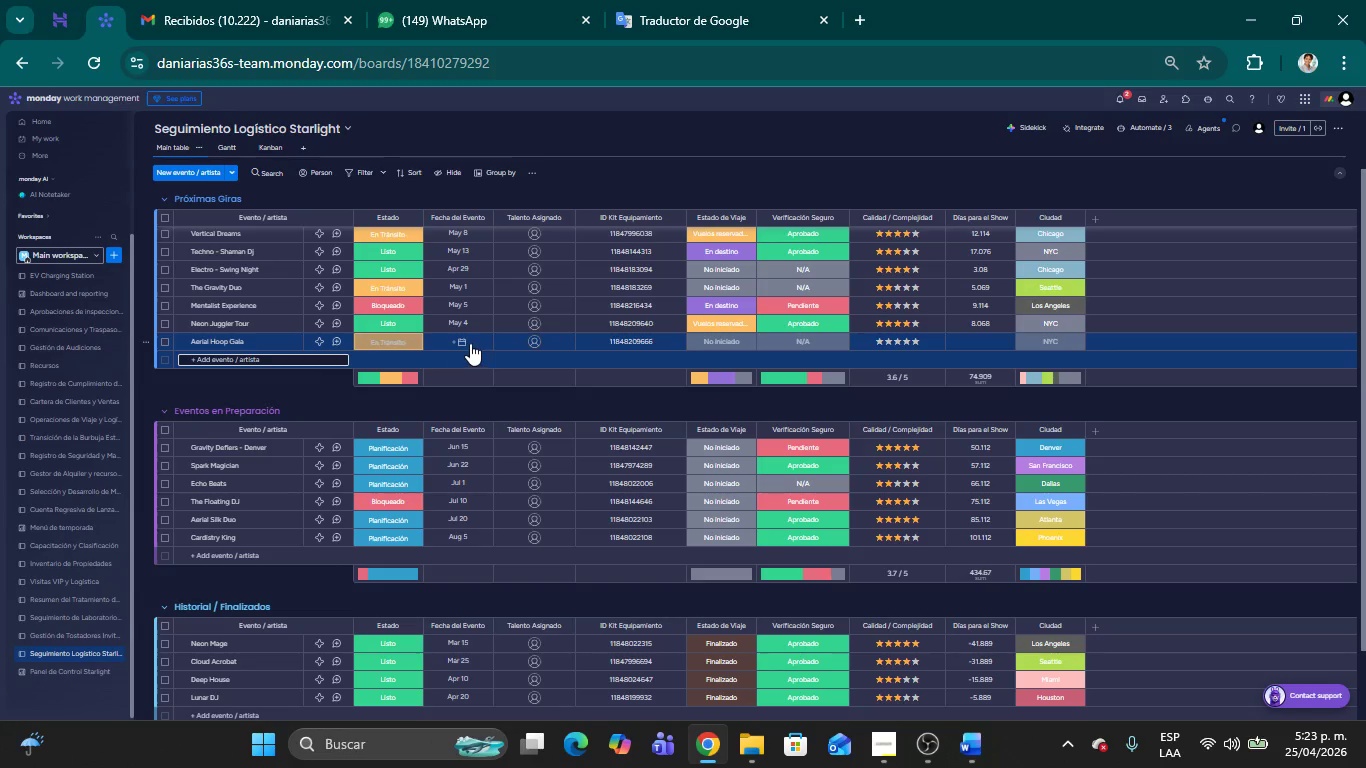 
left_click([452, 342])
 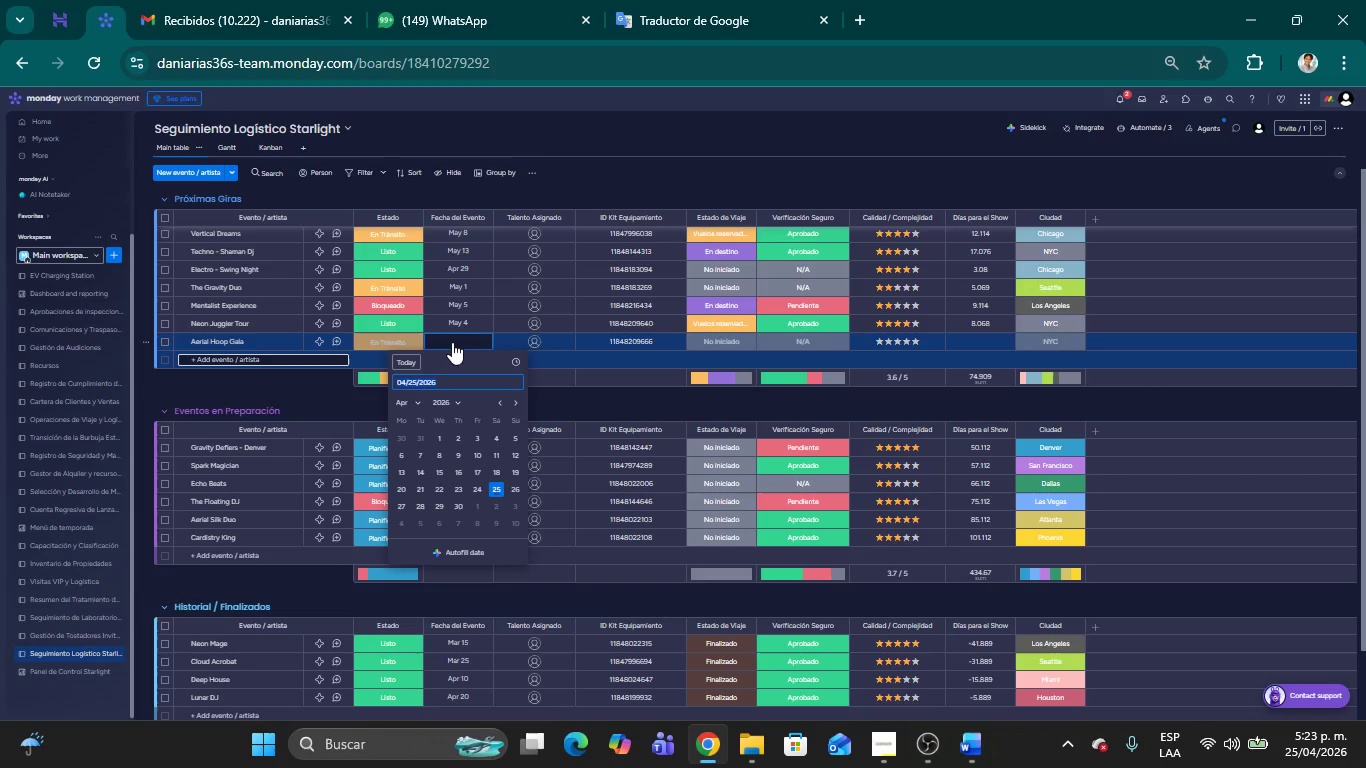 
left_click([416, 398])
 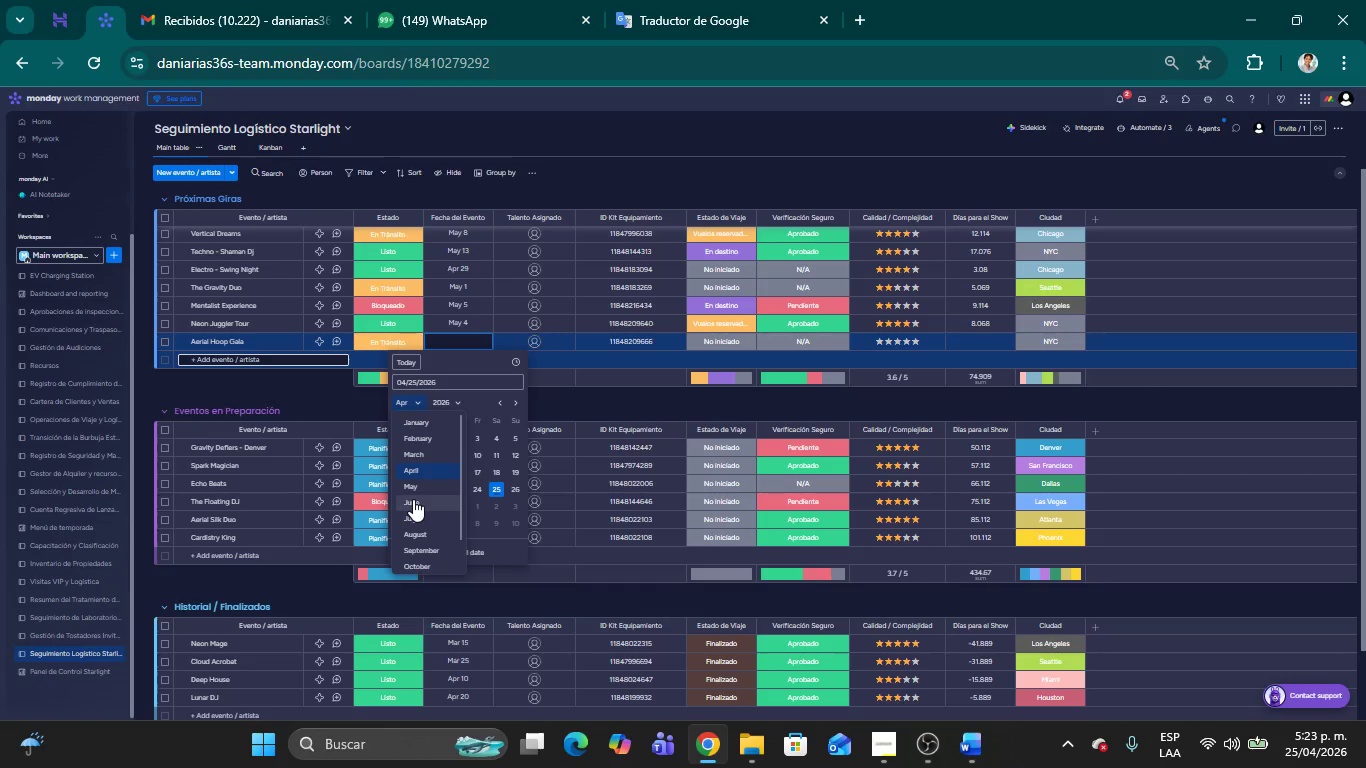 
left_click([414, 499])
 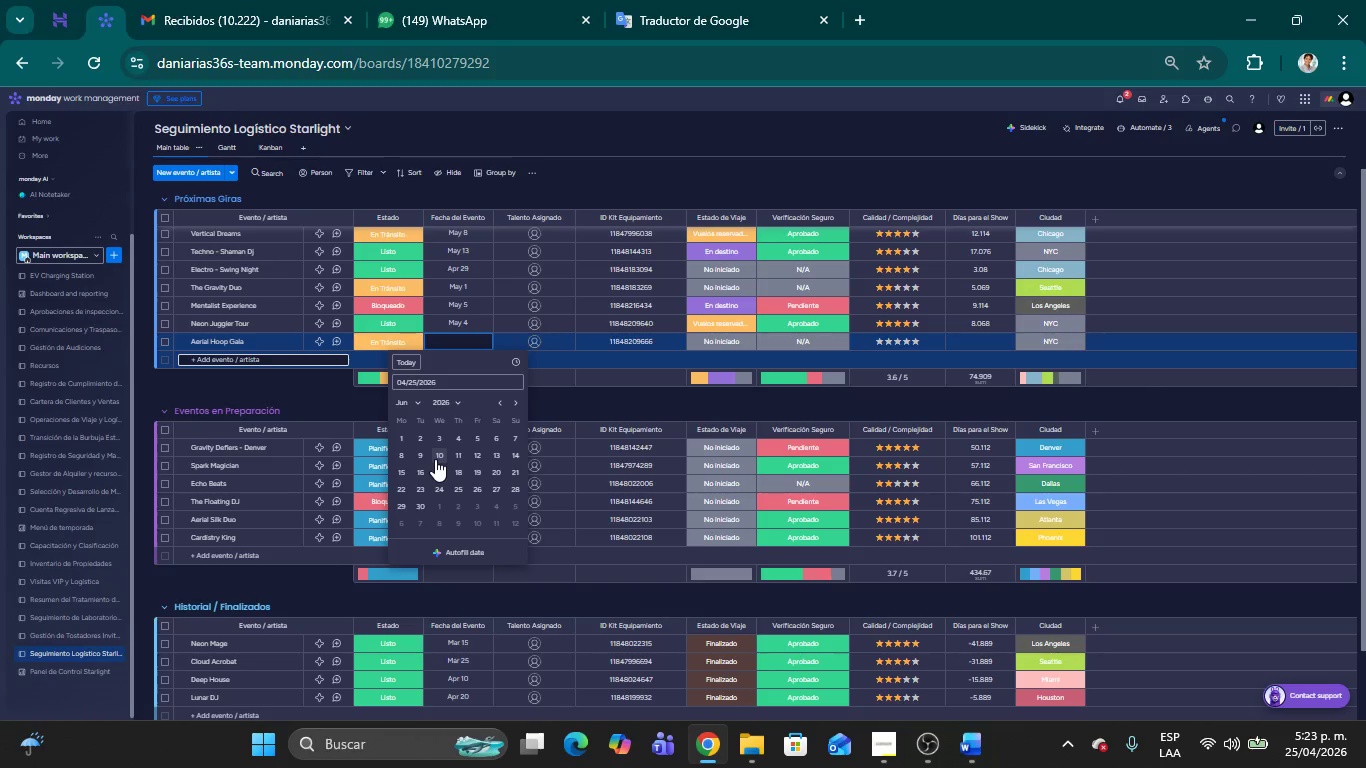 
left_click([426, 455])
 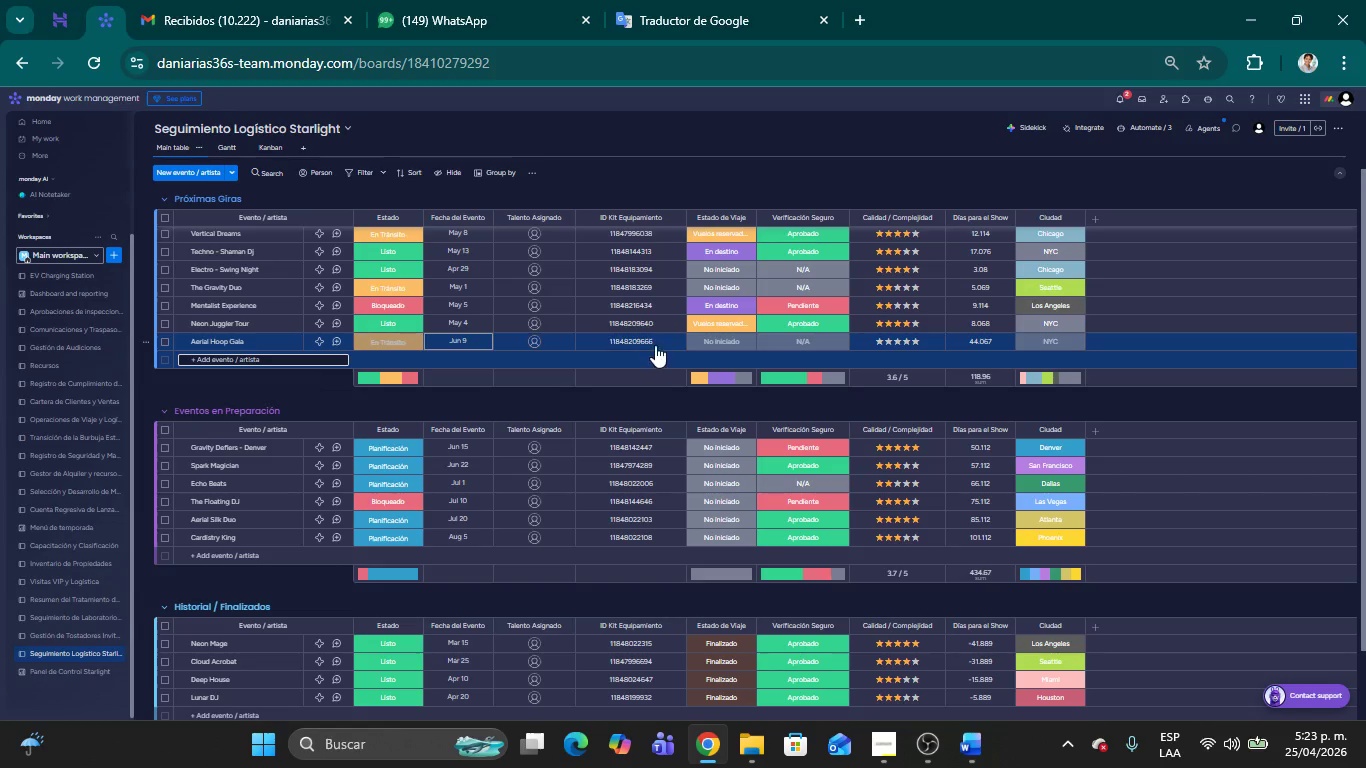 
left_click([727, 345])
 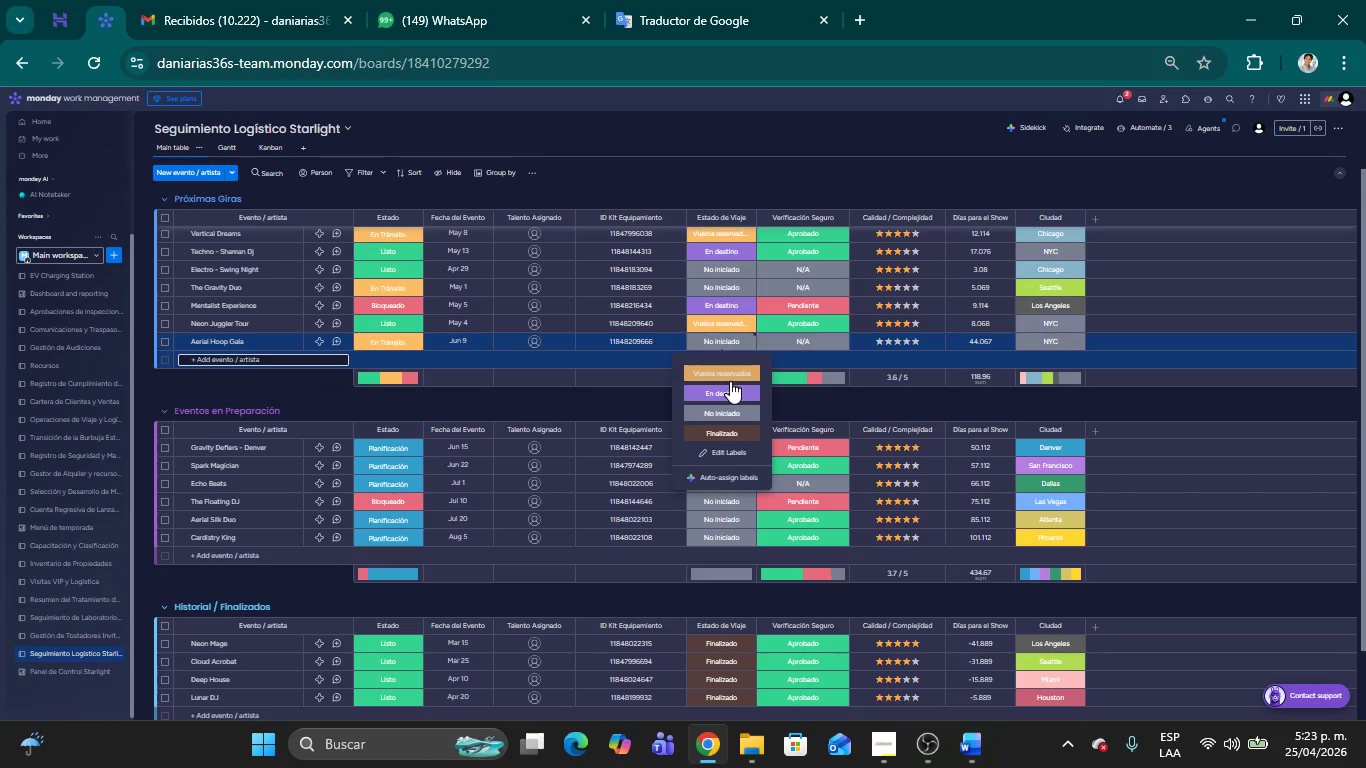 
left_click([729, 390])
 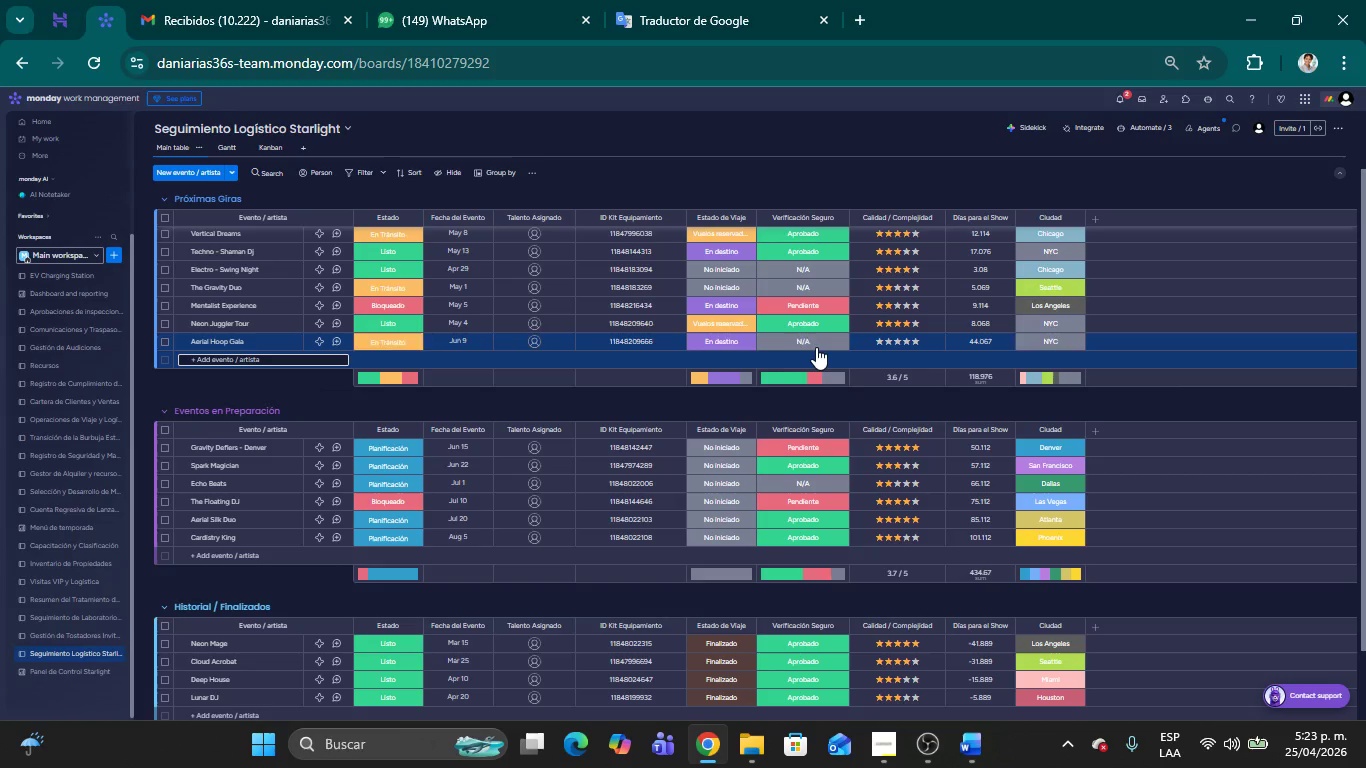 
left_click([821, 339])
 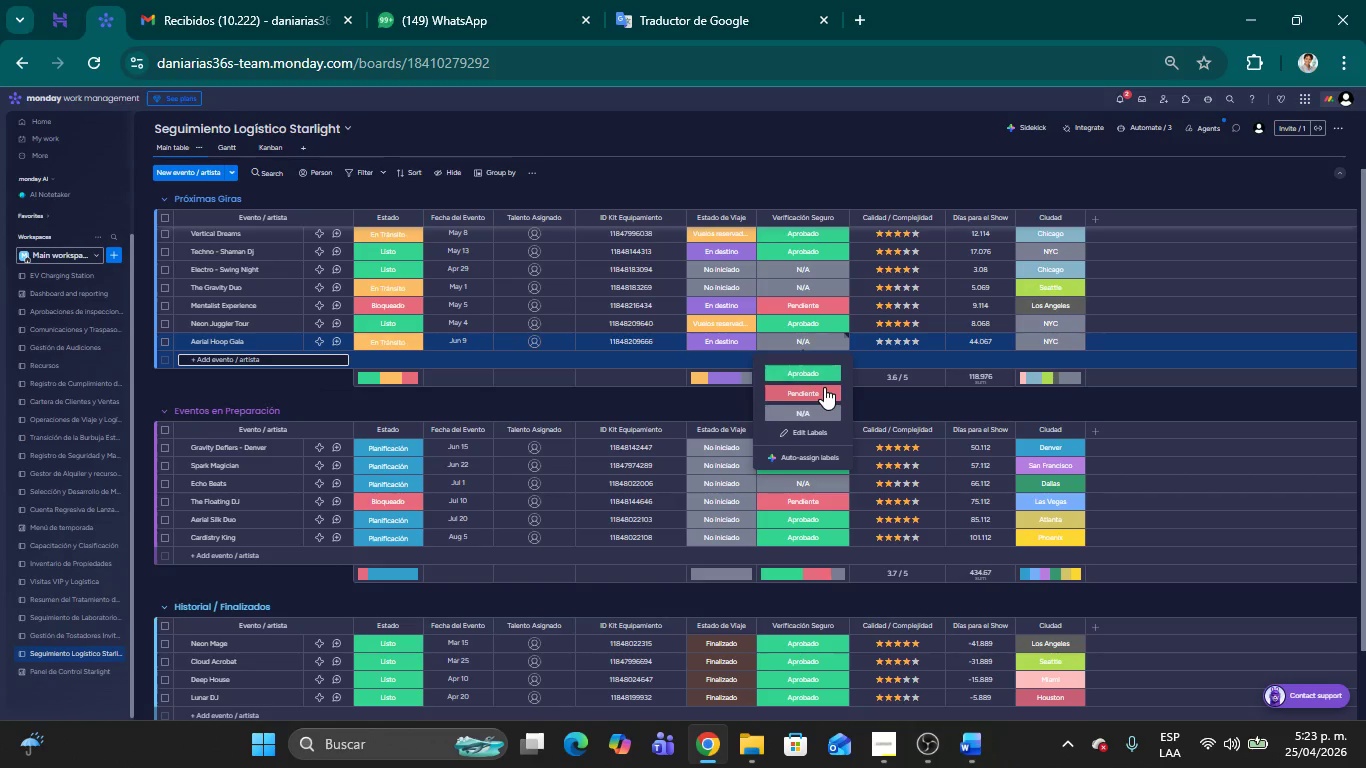 
left_click([824, 387])
 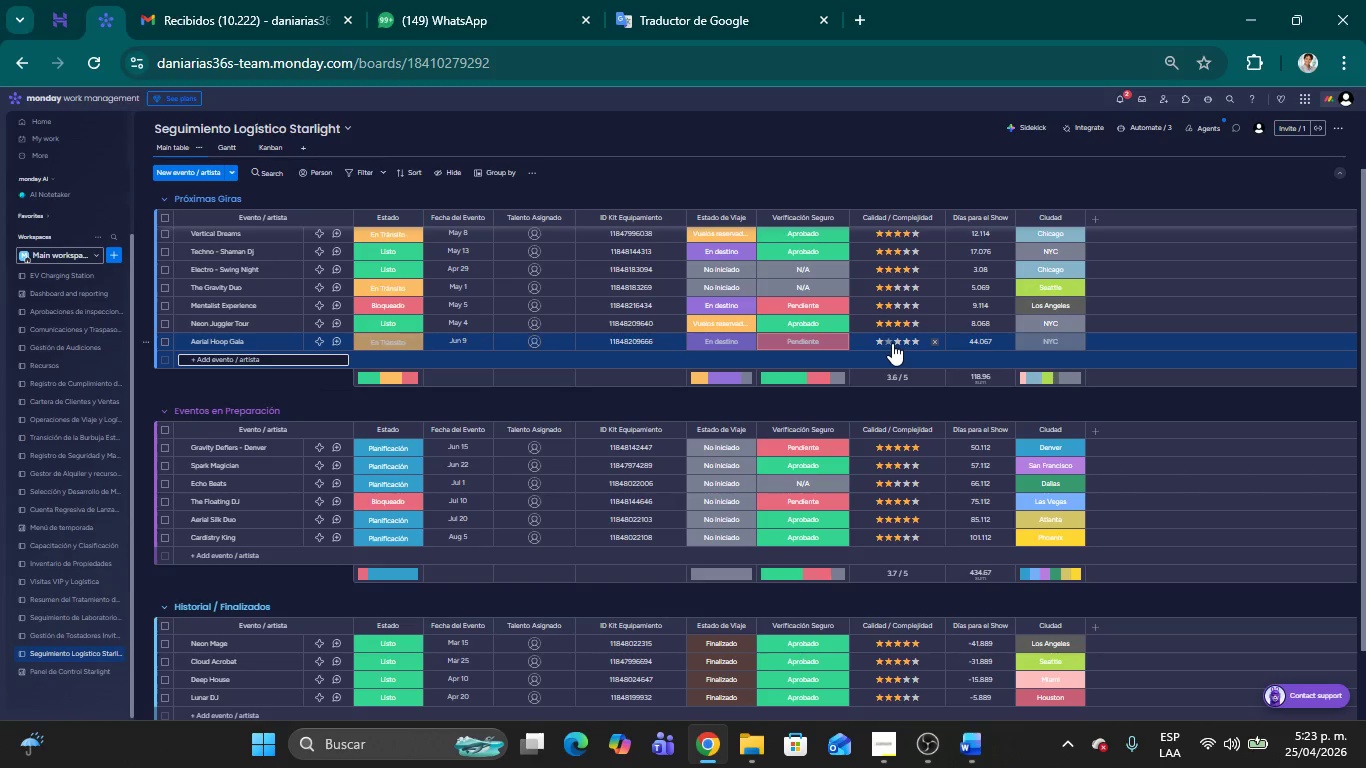 
left_click([892, 343])
 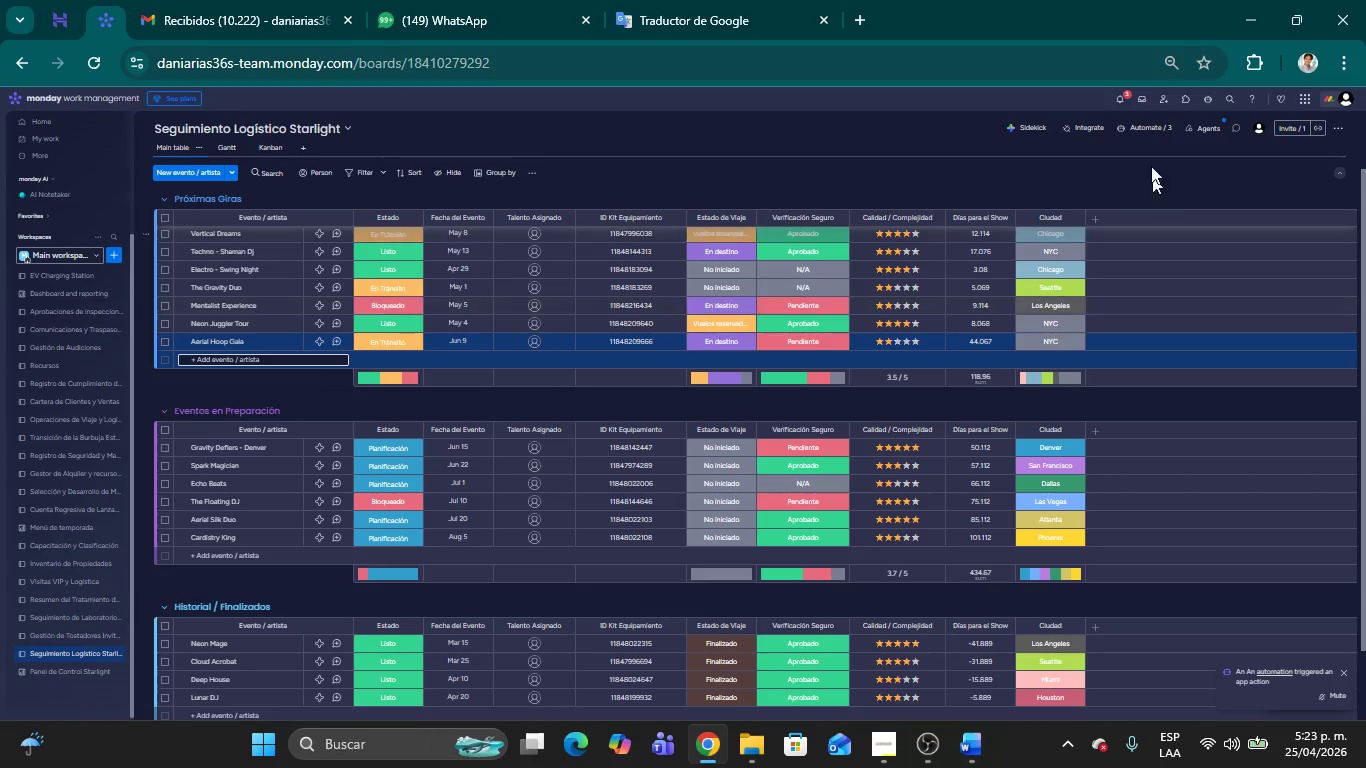 
left_click([1118, 101])
 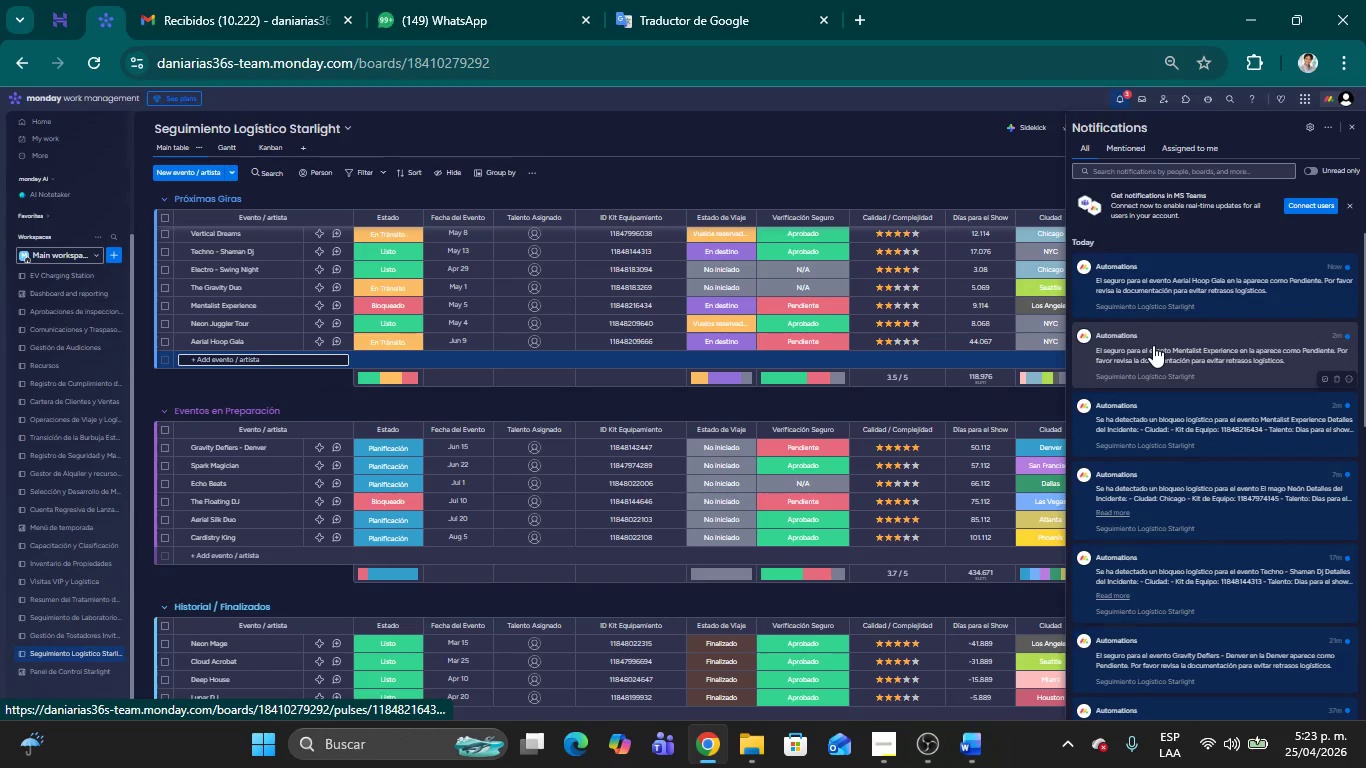 
wait(9.73)
 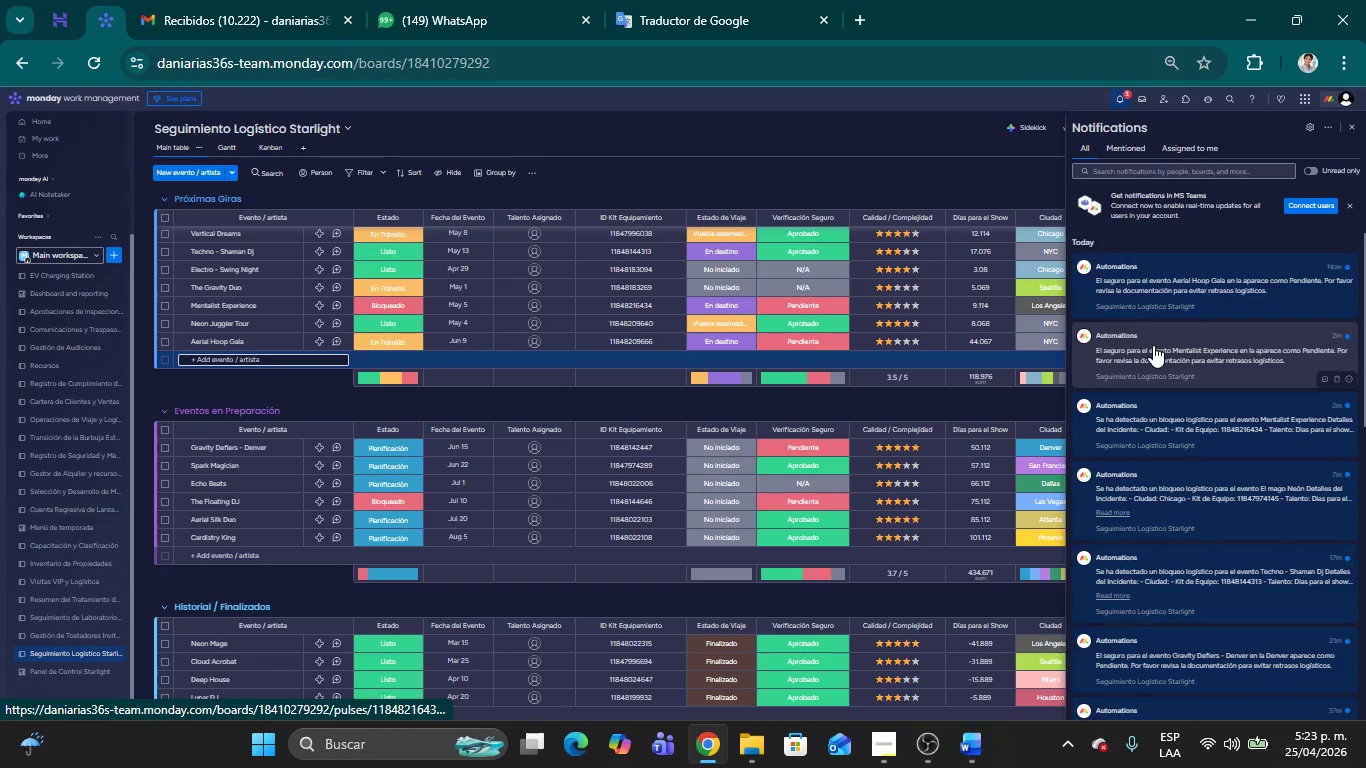 
left_click([1300, 291])
 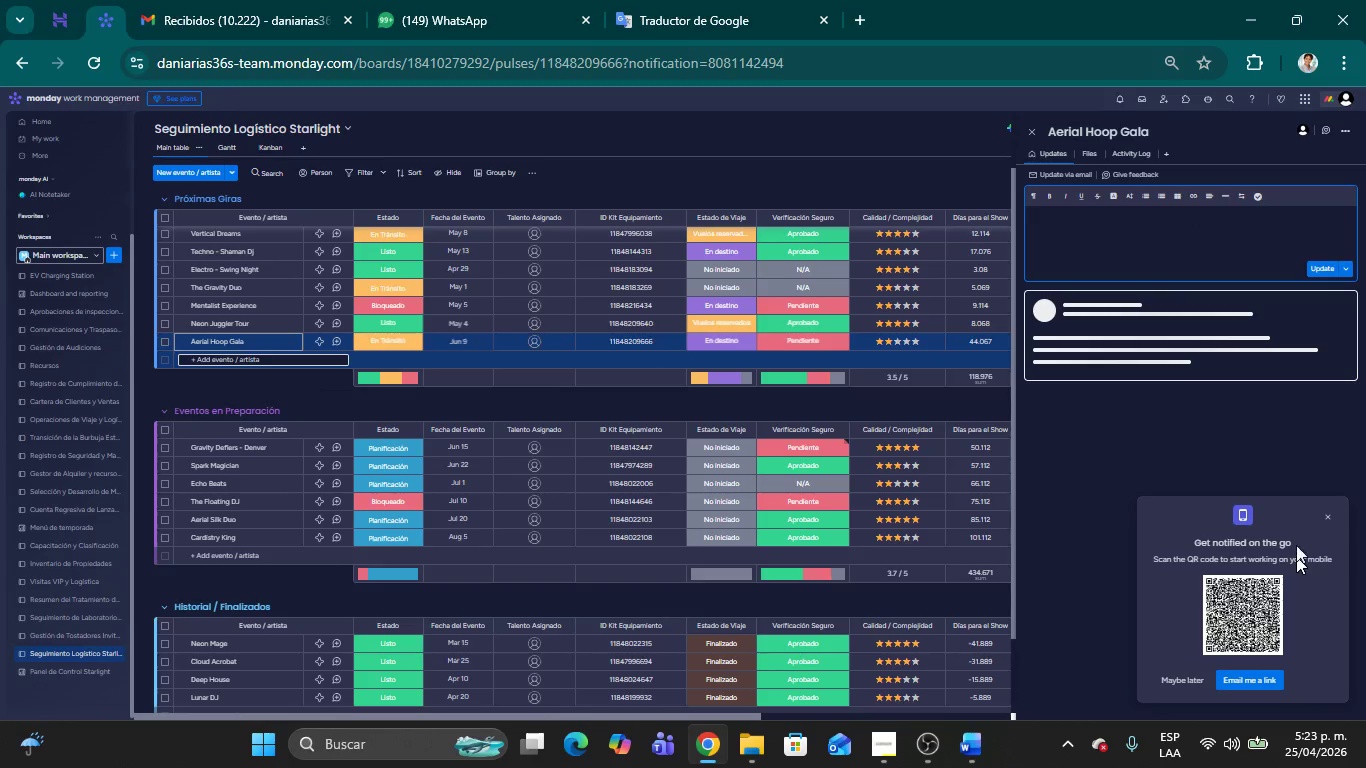 
wait(10.88)
 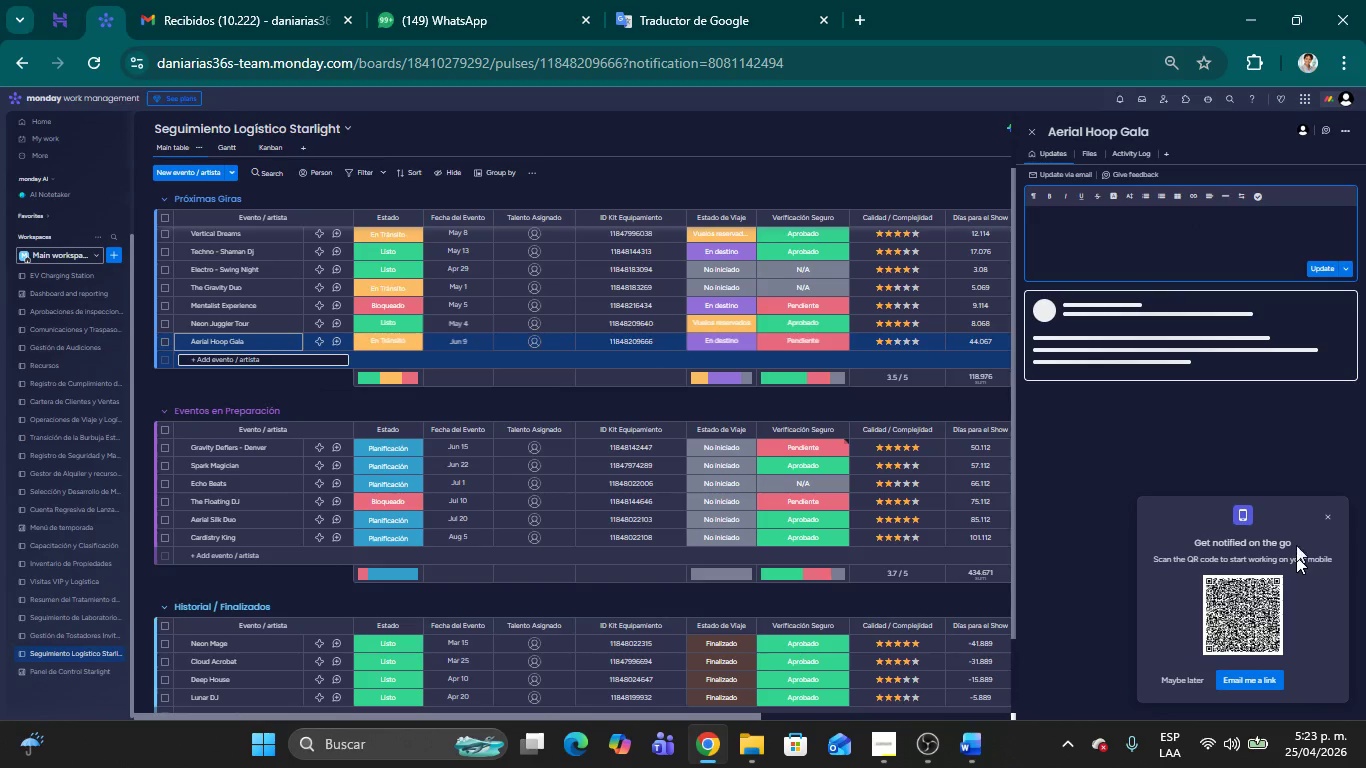 
left_click([1029, 133])
 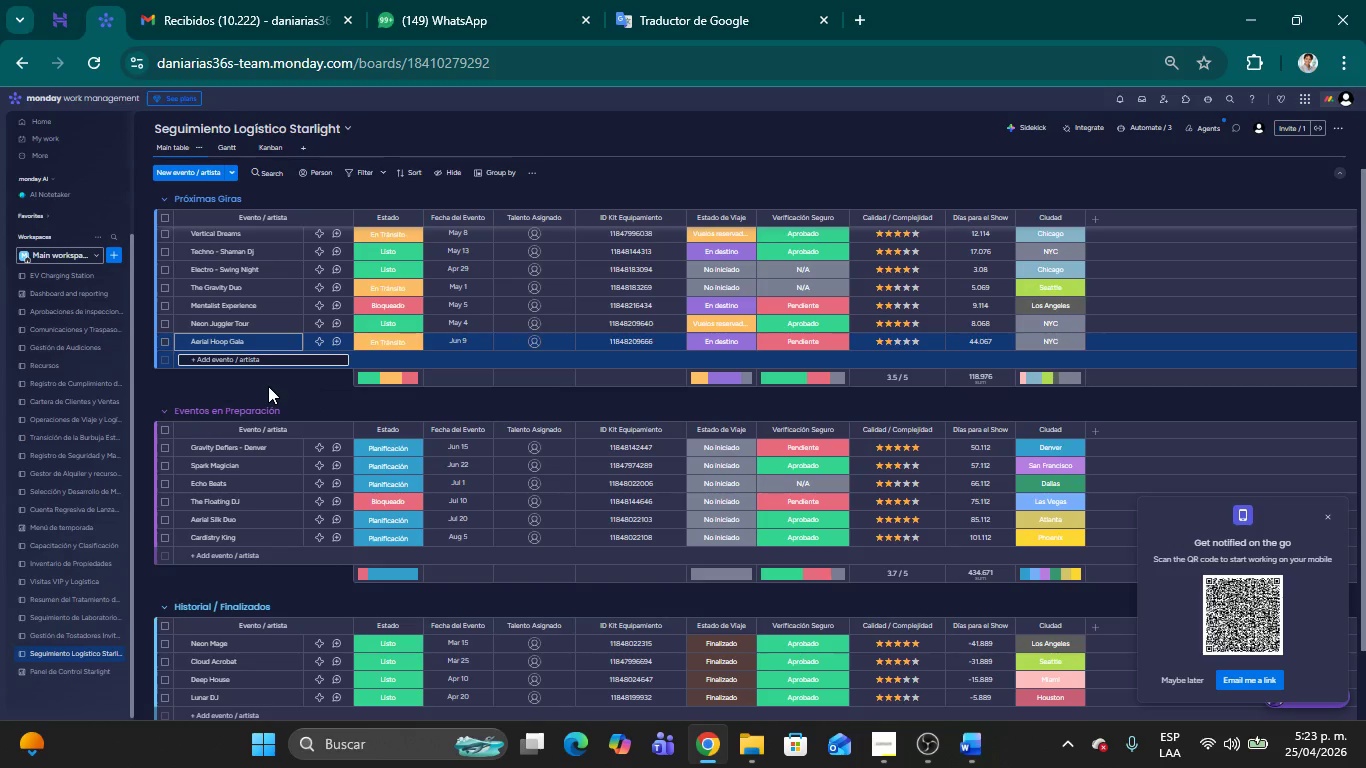 
wait(15.91)
 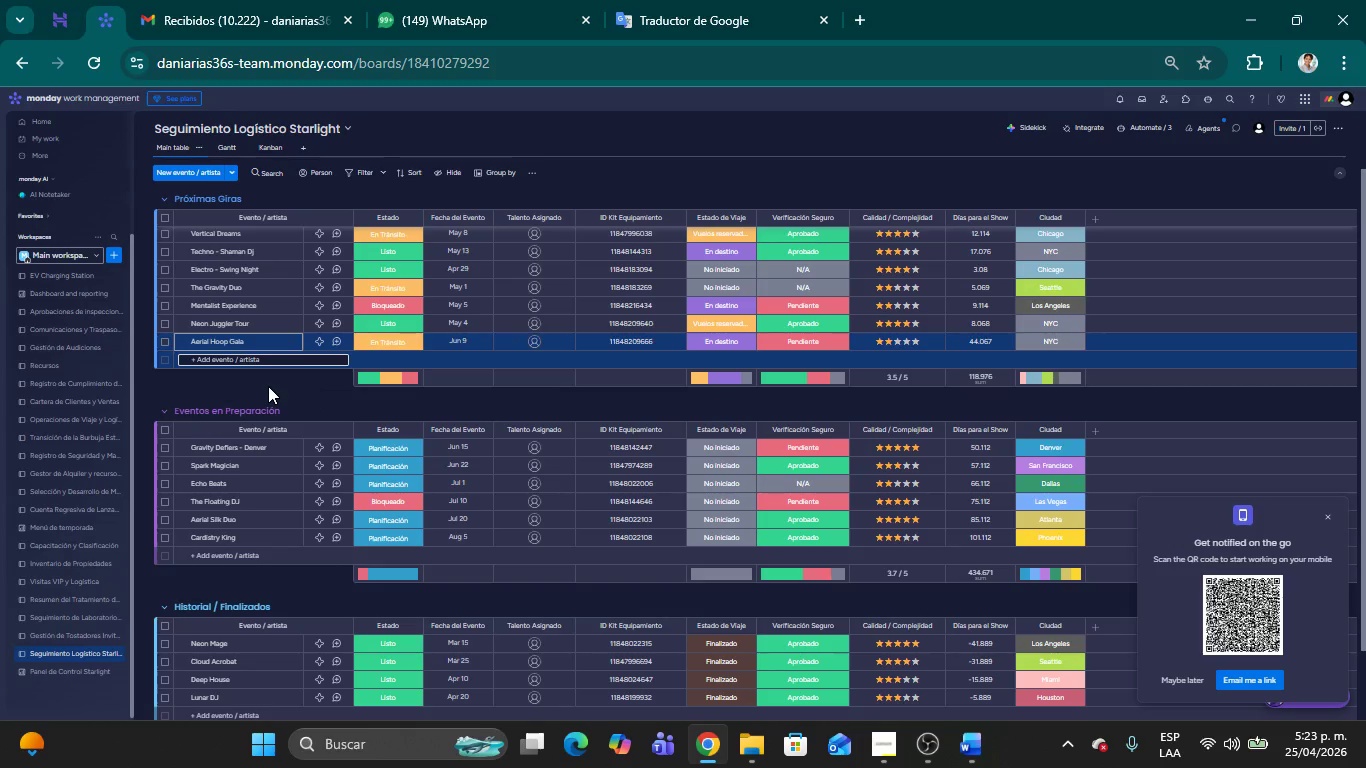 
left_click([225, 550])
 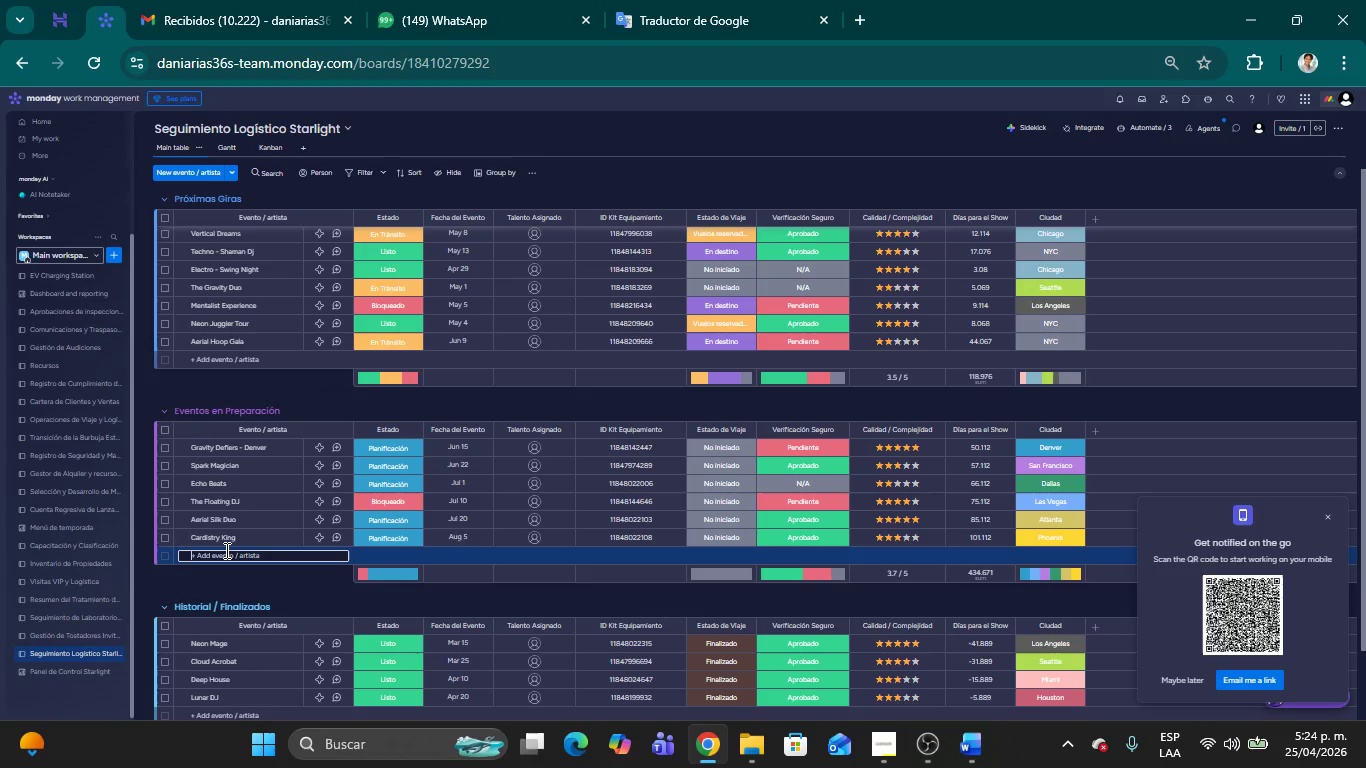 
type(Techbo Fire Show)
 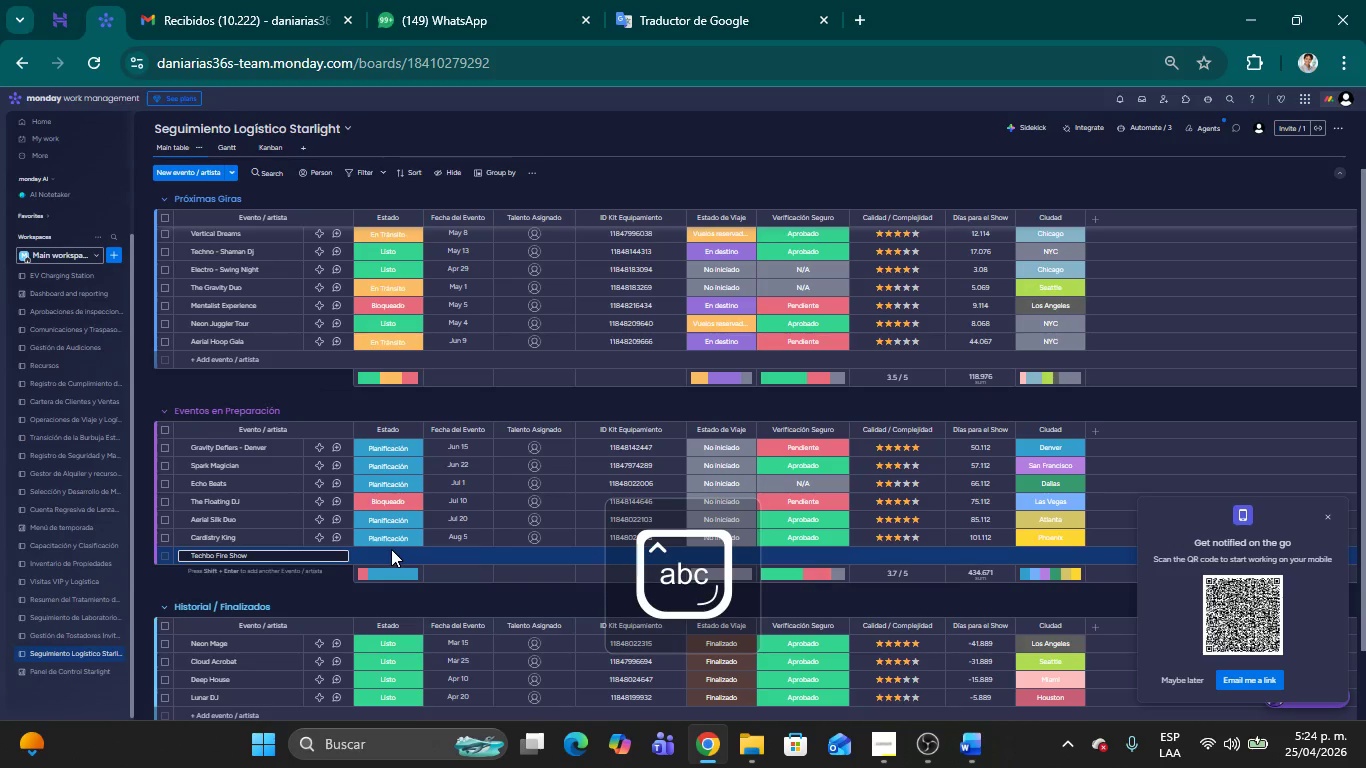 
left_click([390, 548])
 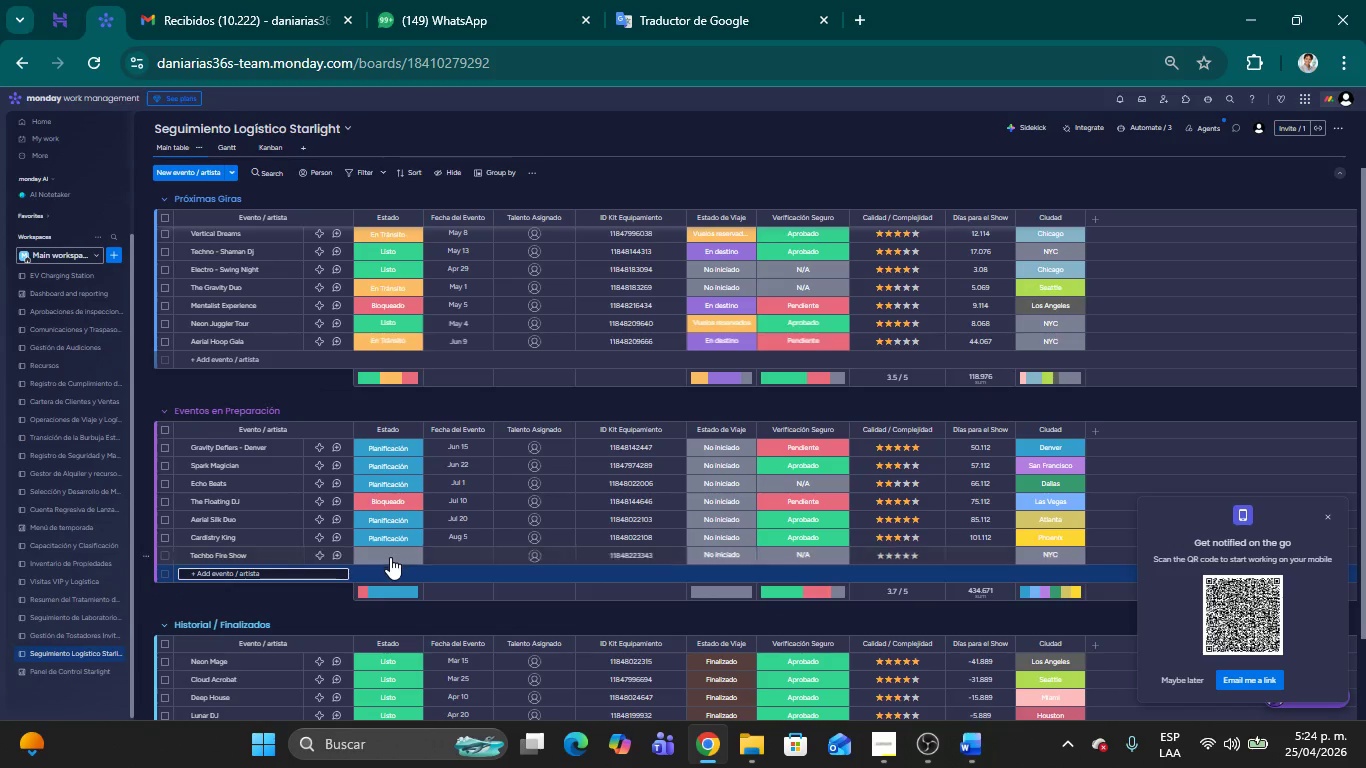 
left_click([390, 557])
 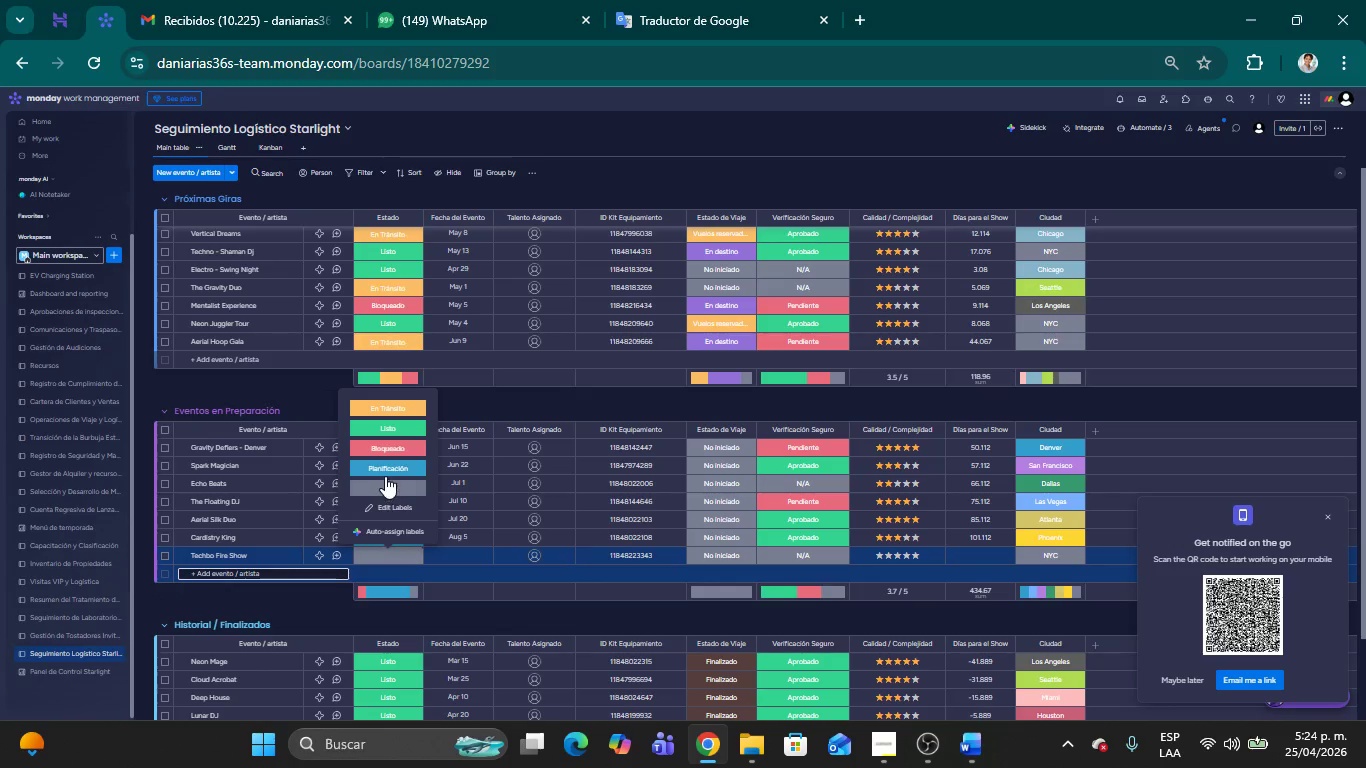 
left_click([382, 470])
 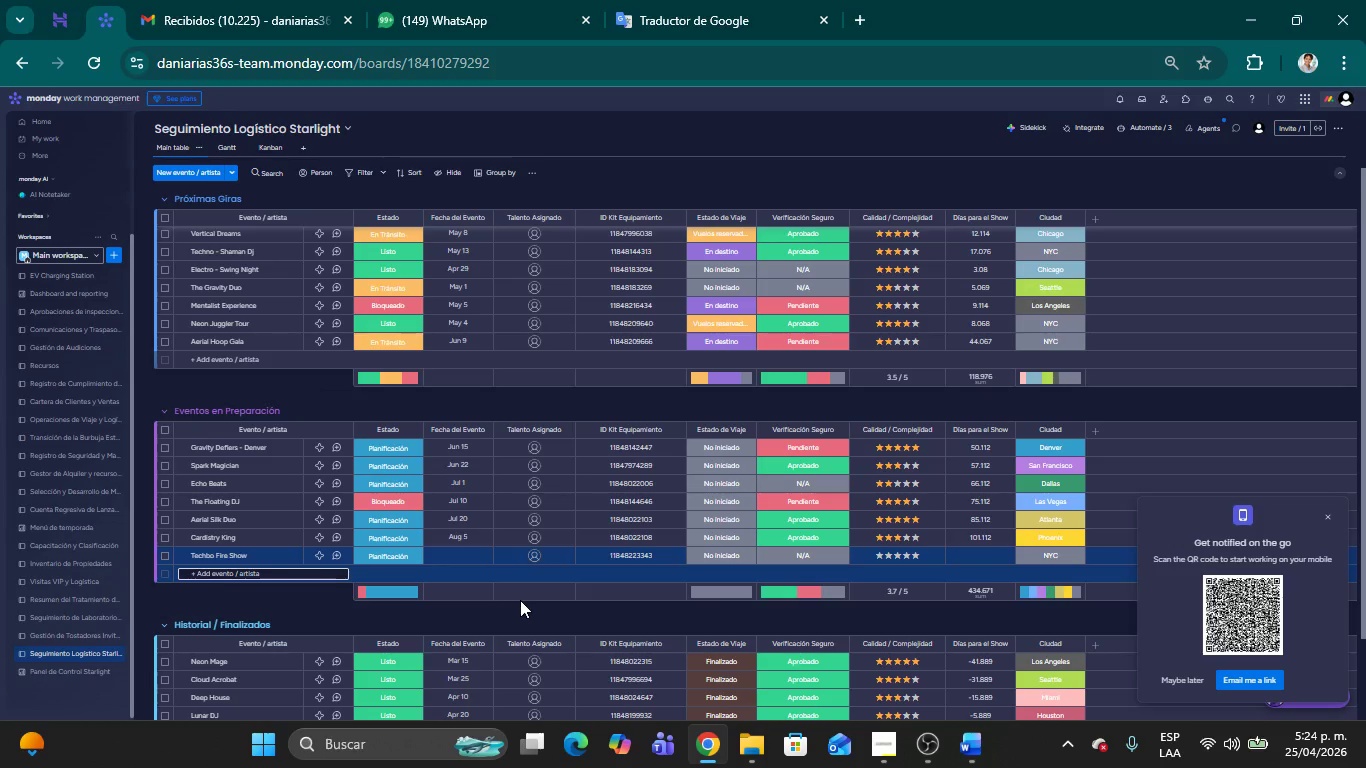 
left_click([445, 560])
 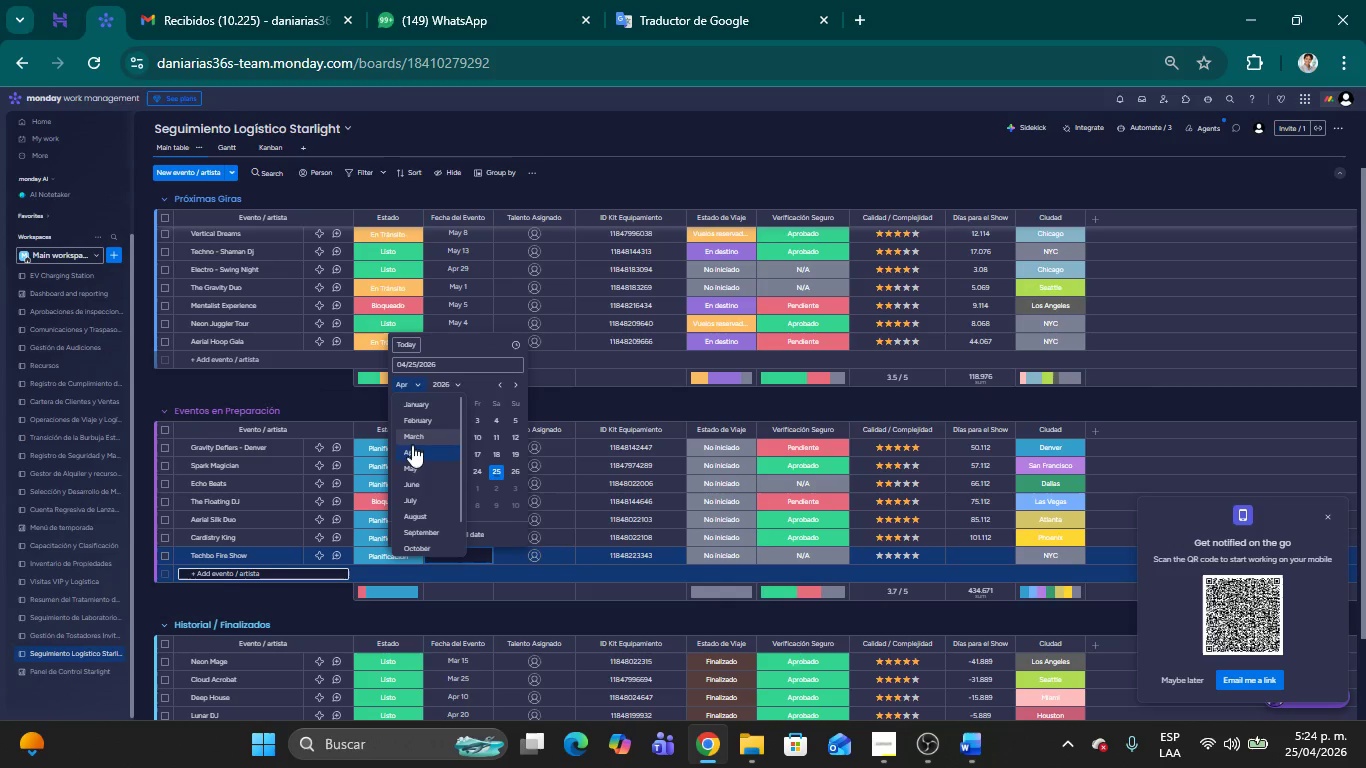 
left_click([422, 484])
 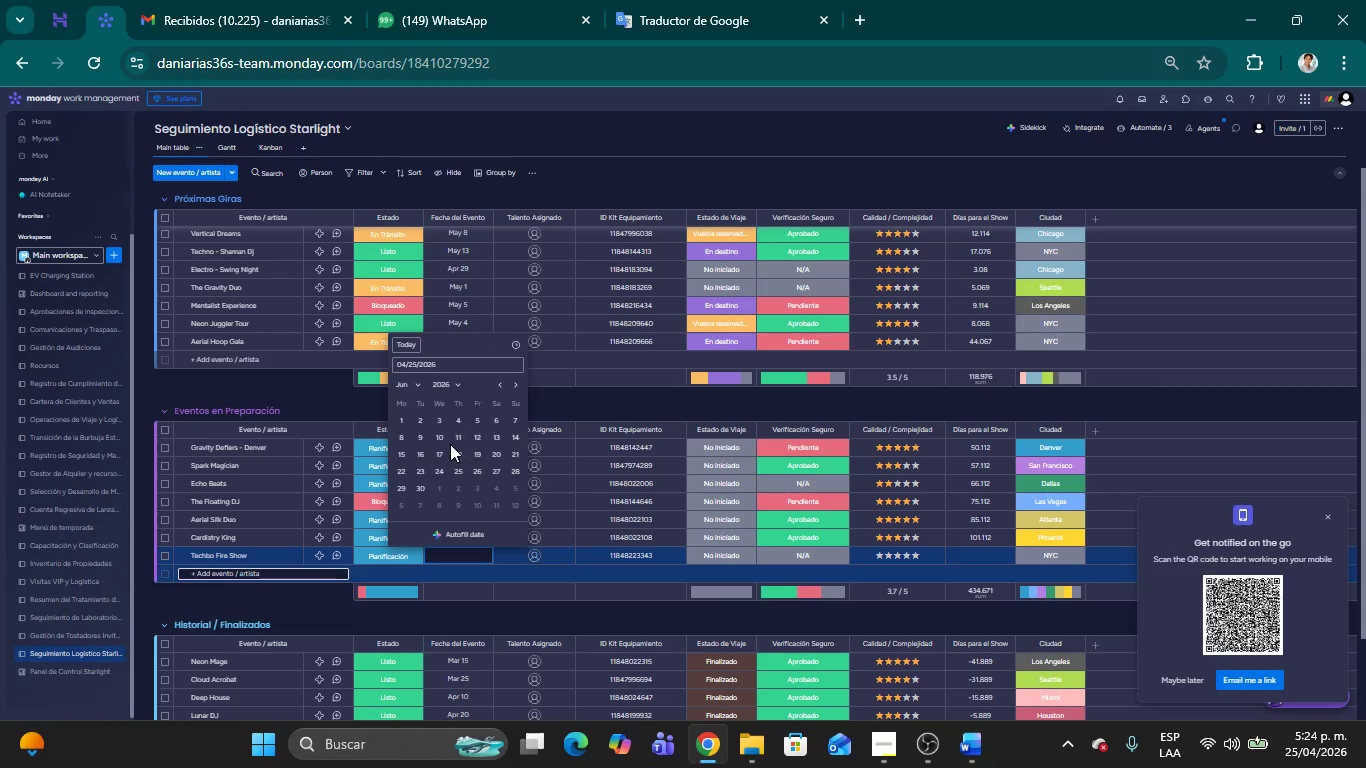 
left_click([443, 436])
 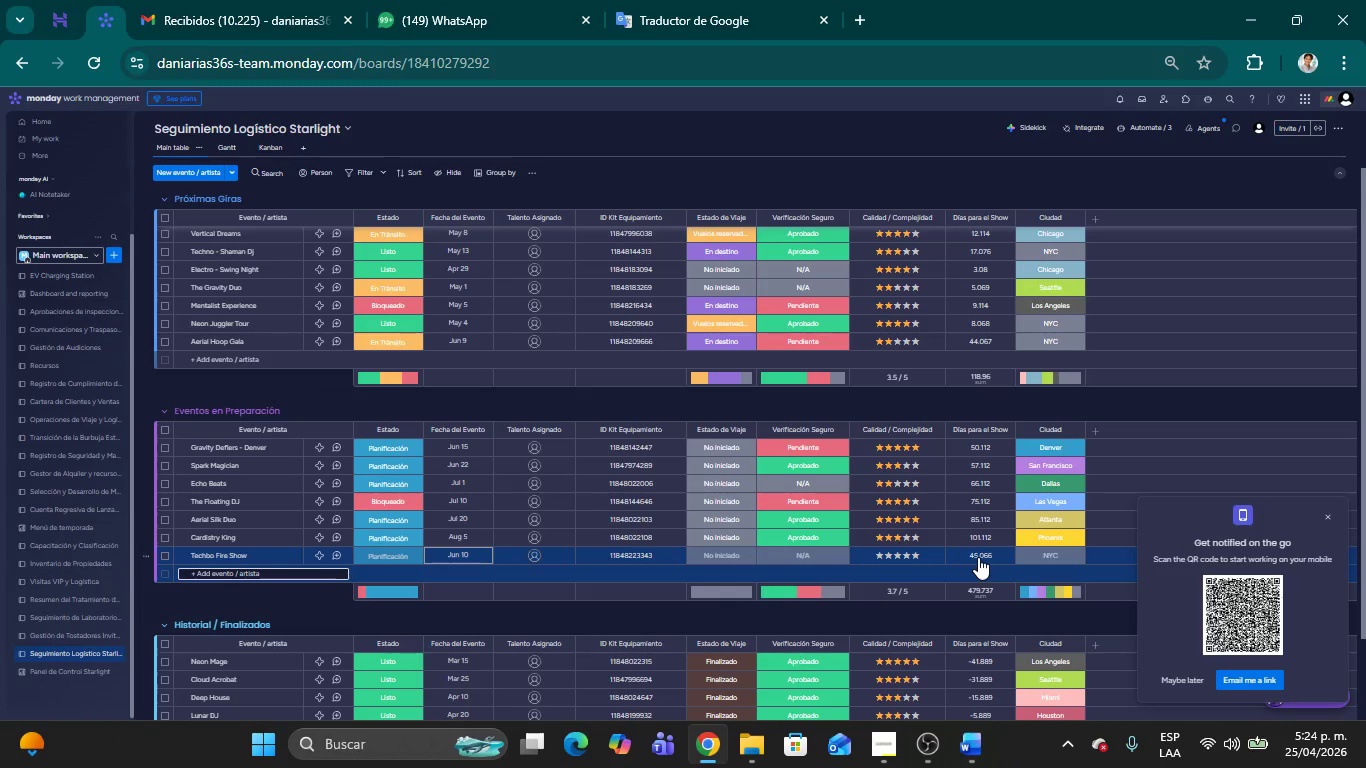 
left_click([900, 555])
 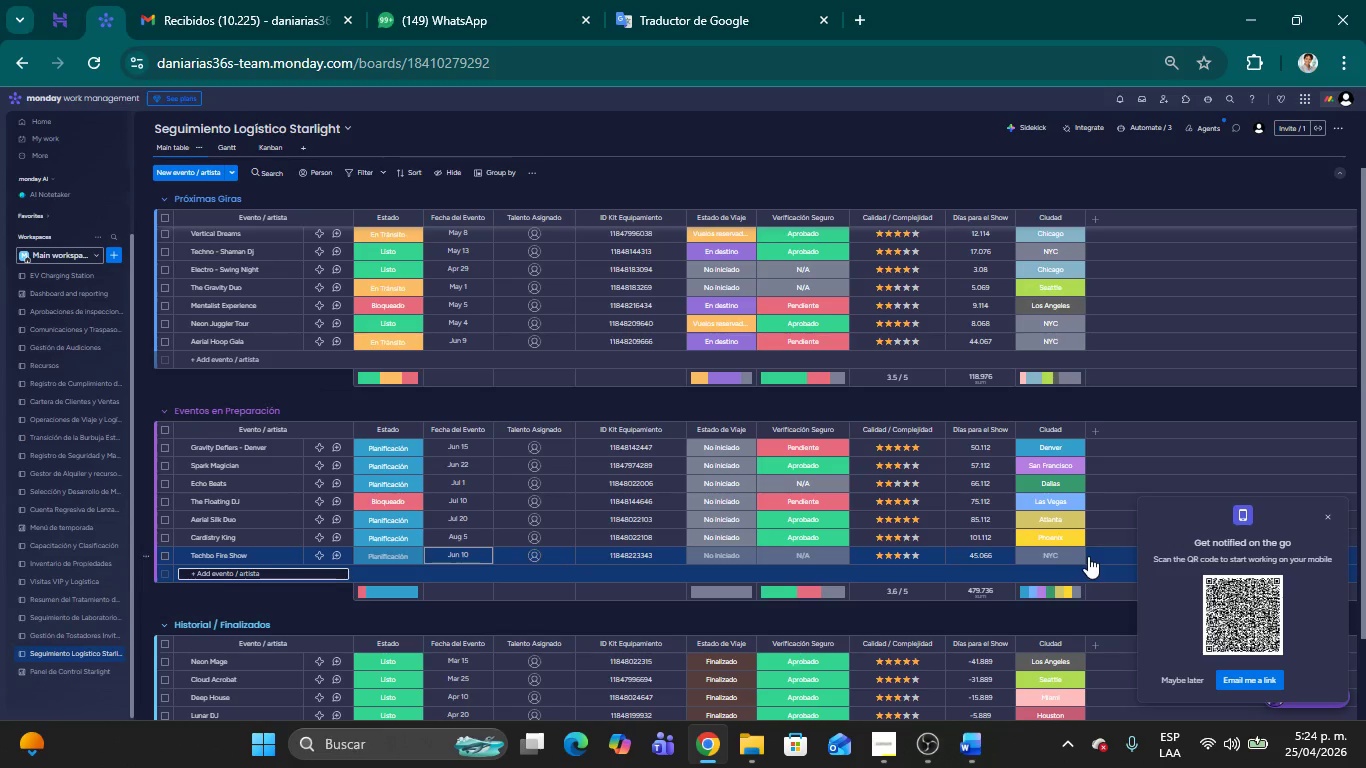 
left_click([1069, 556])
 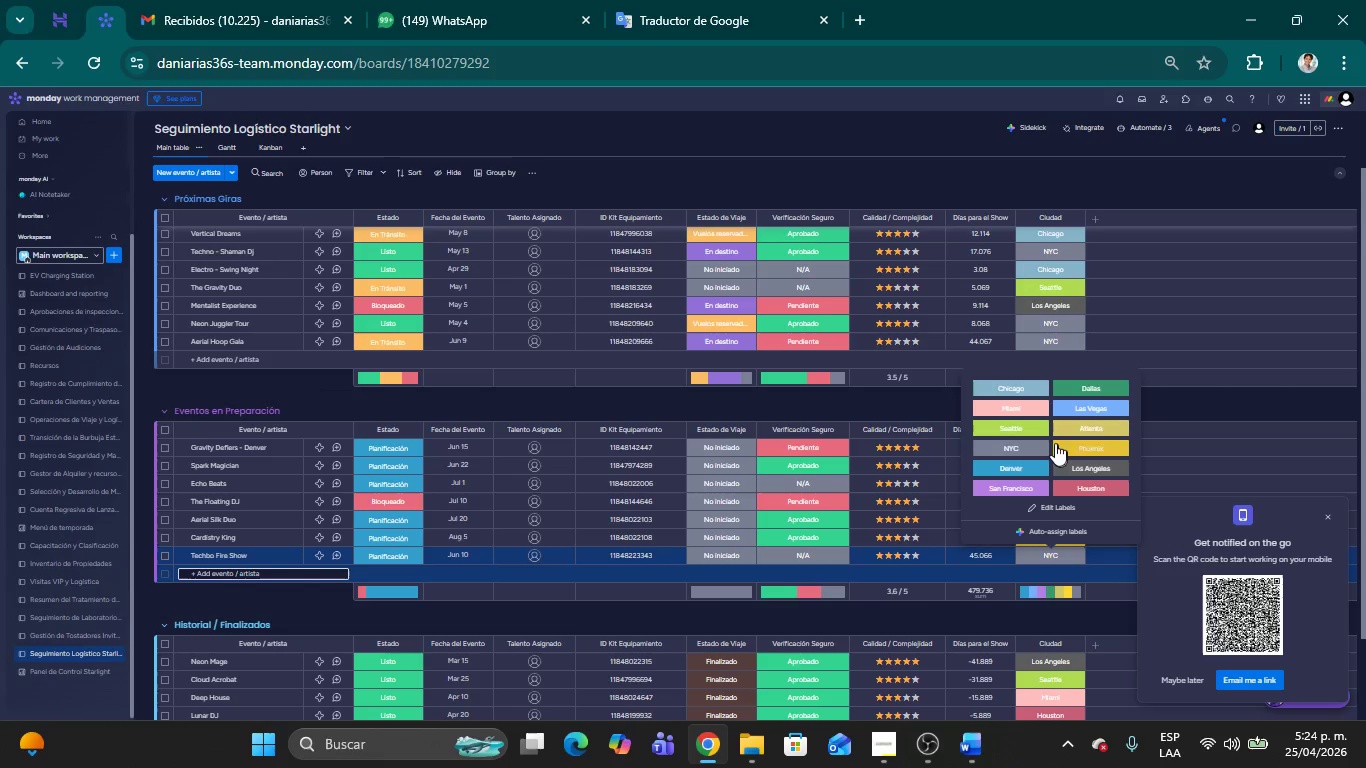 
left_click([1080, 392])
 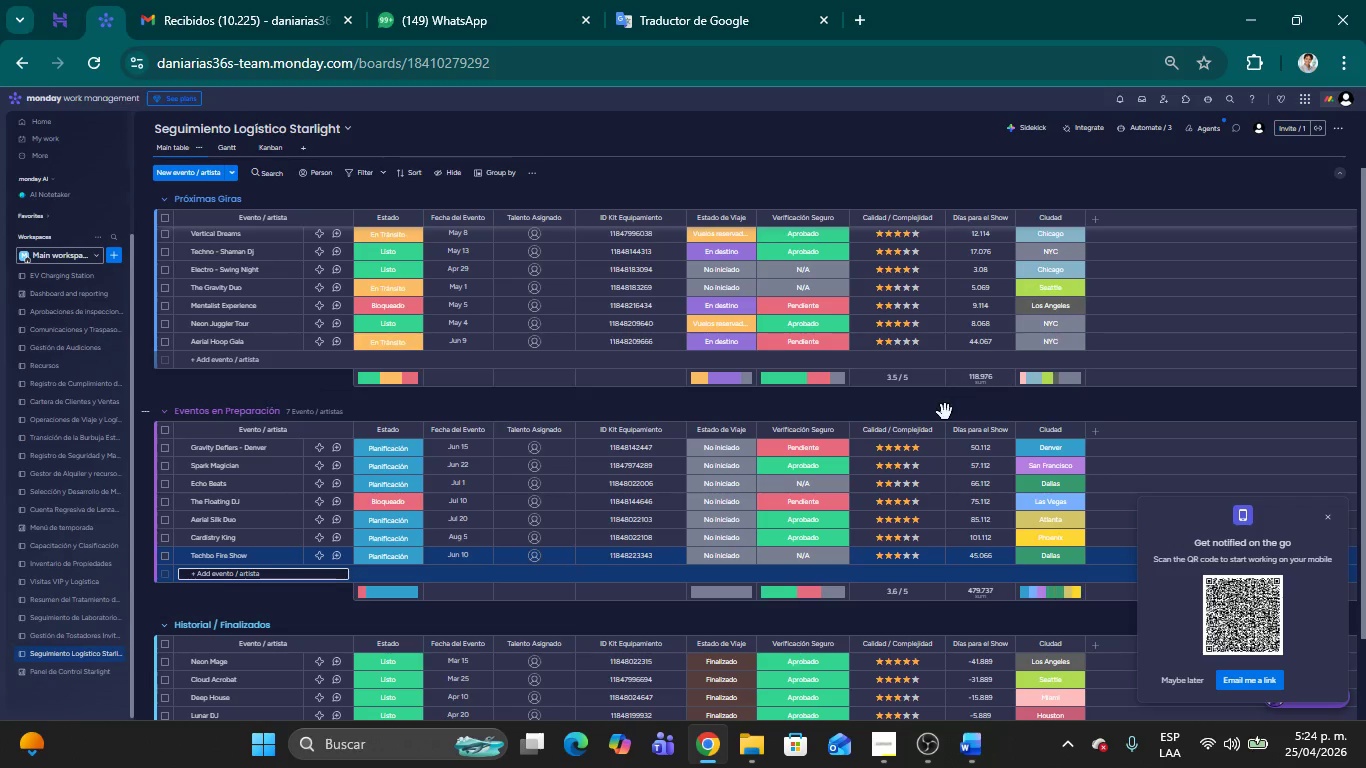 
left_click([944, 412])
 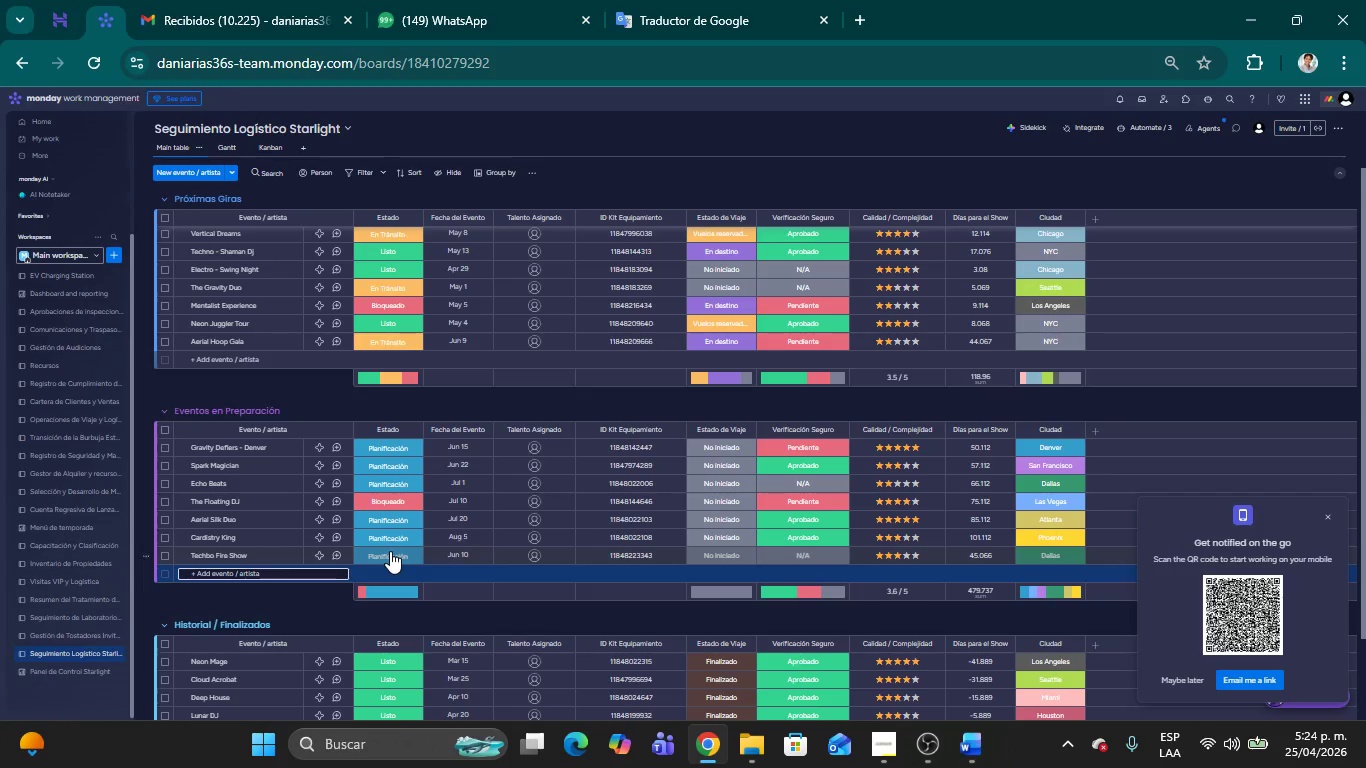 
left_click([390, 551])
 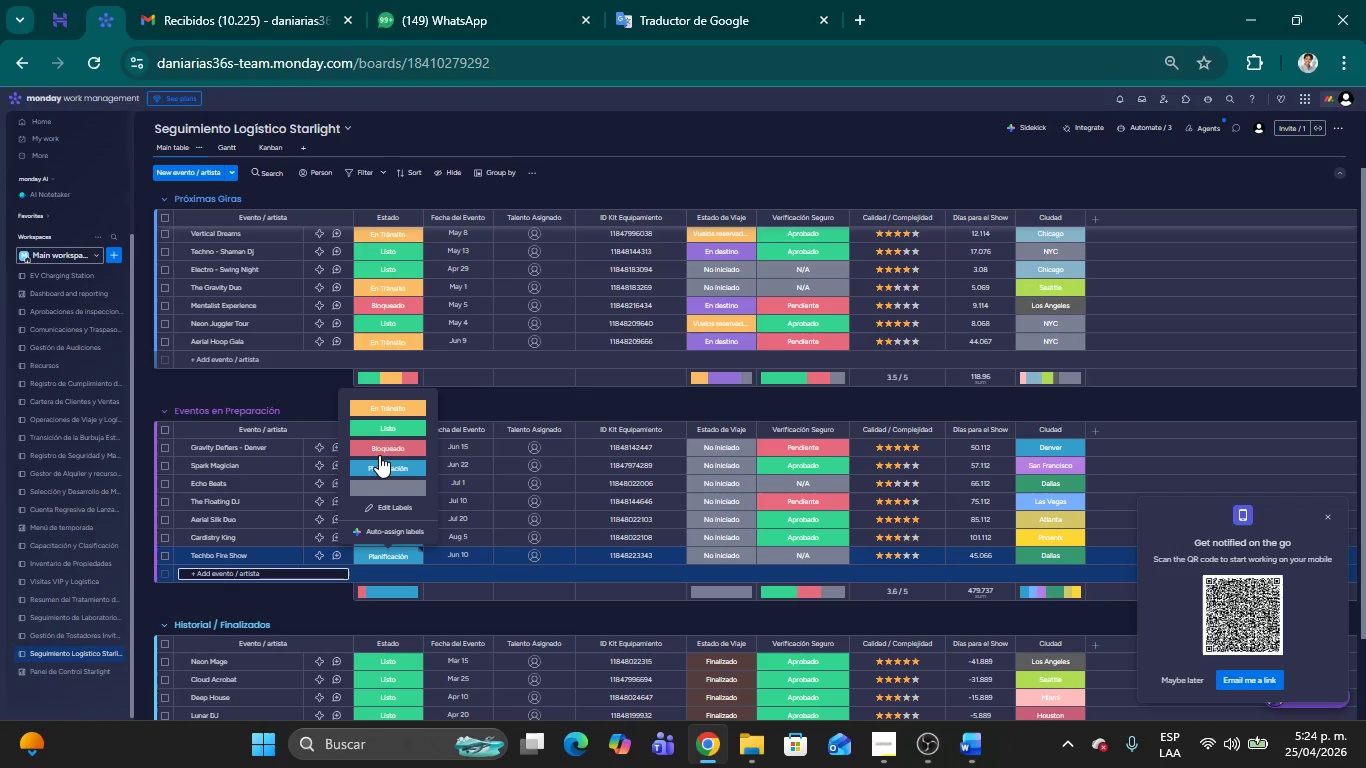 
left_click([379, 455])
 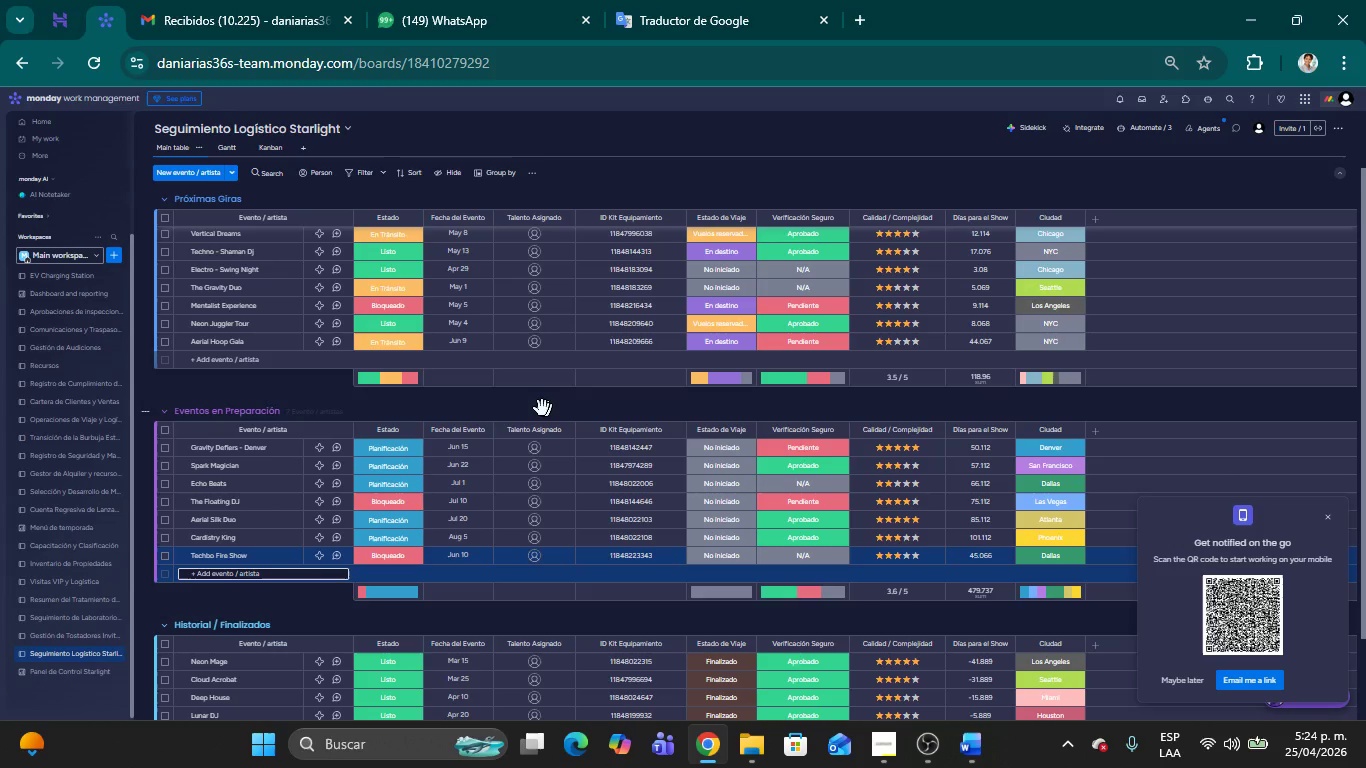 
left_click([538, 408])
 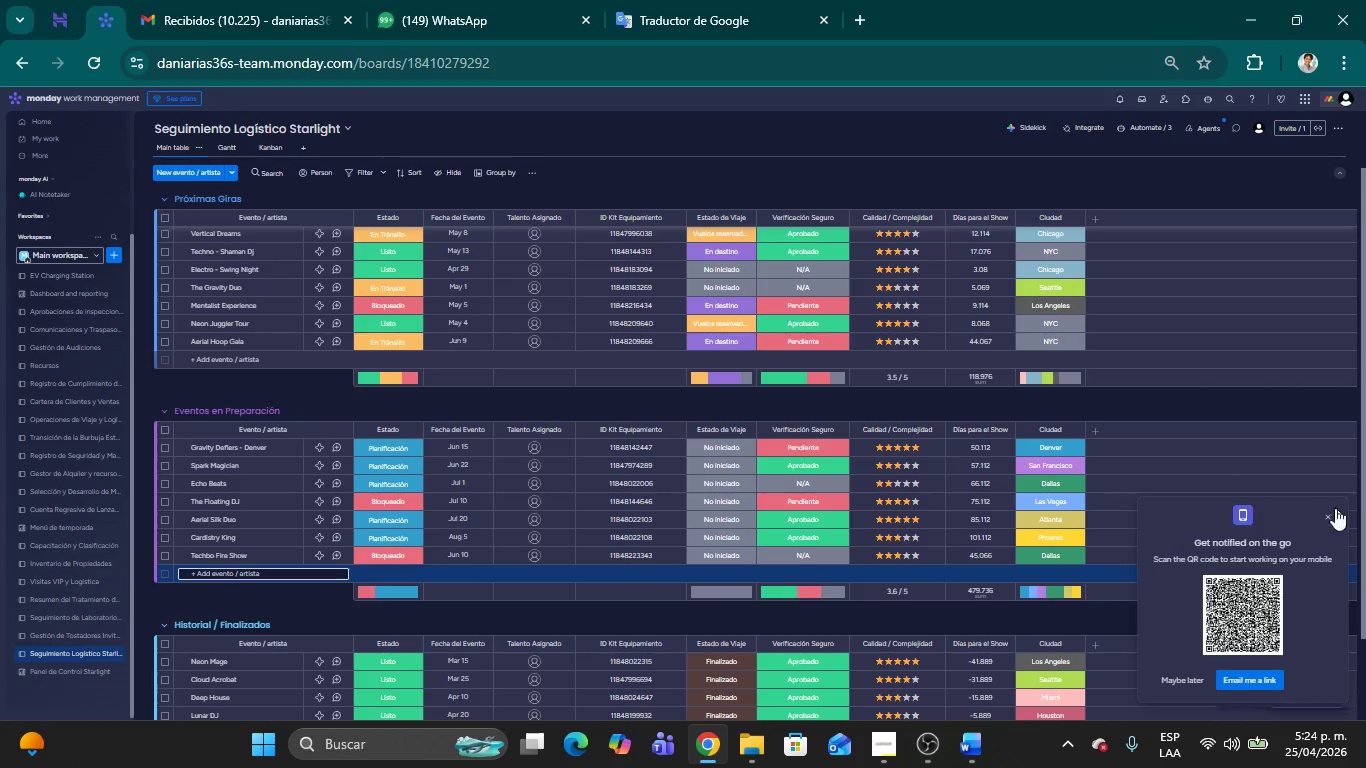 
left_click([1328, 515])
 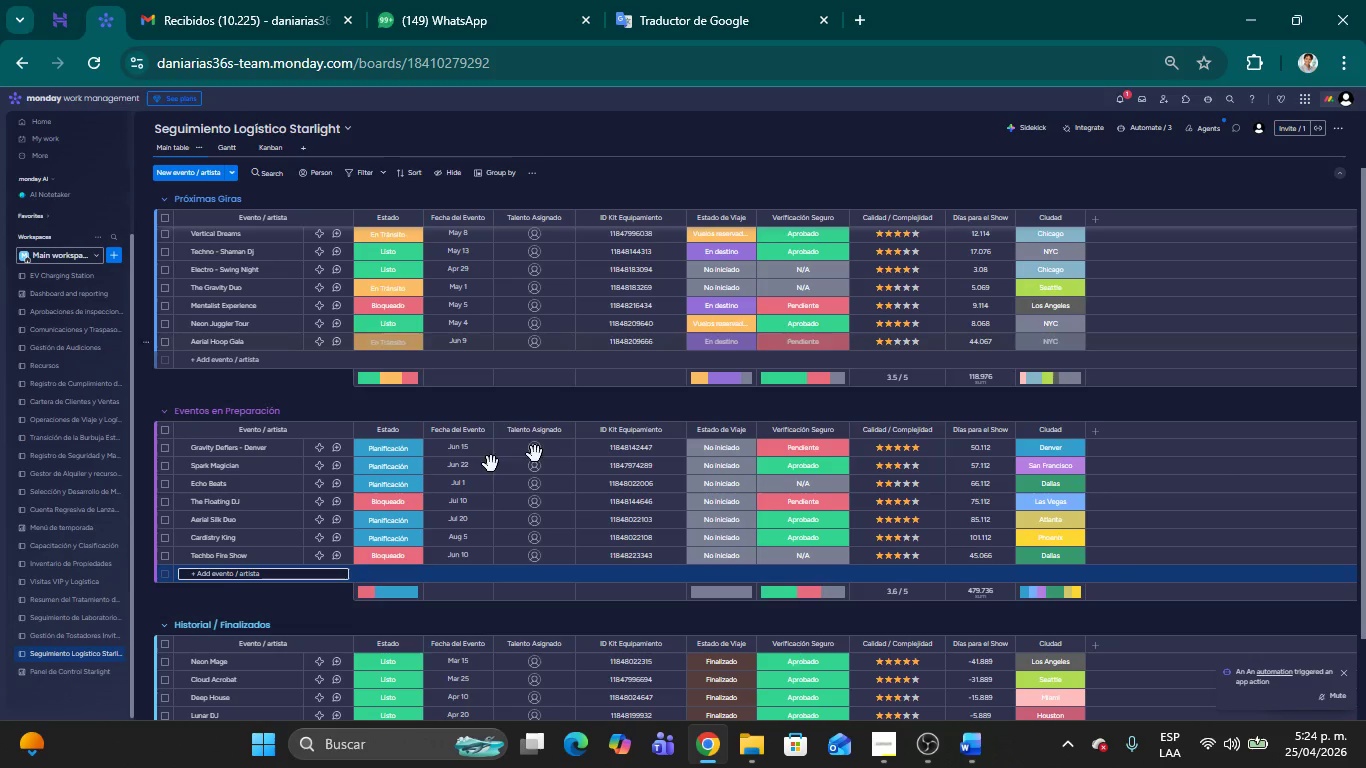 
scroll: coordinate [568, 544], scroll_direction: down, amount: 6.0
 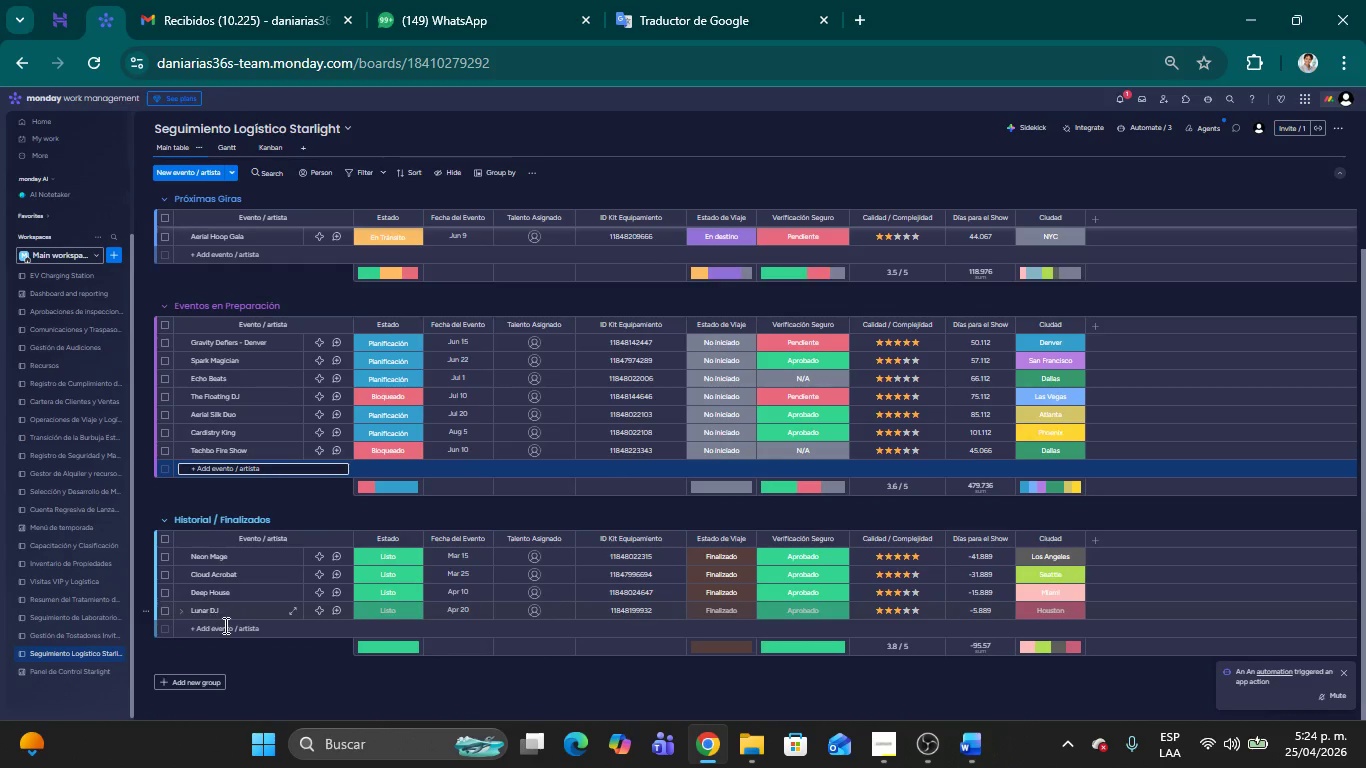 
left_click([216, 633])
 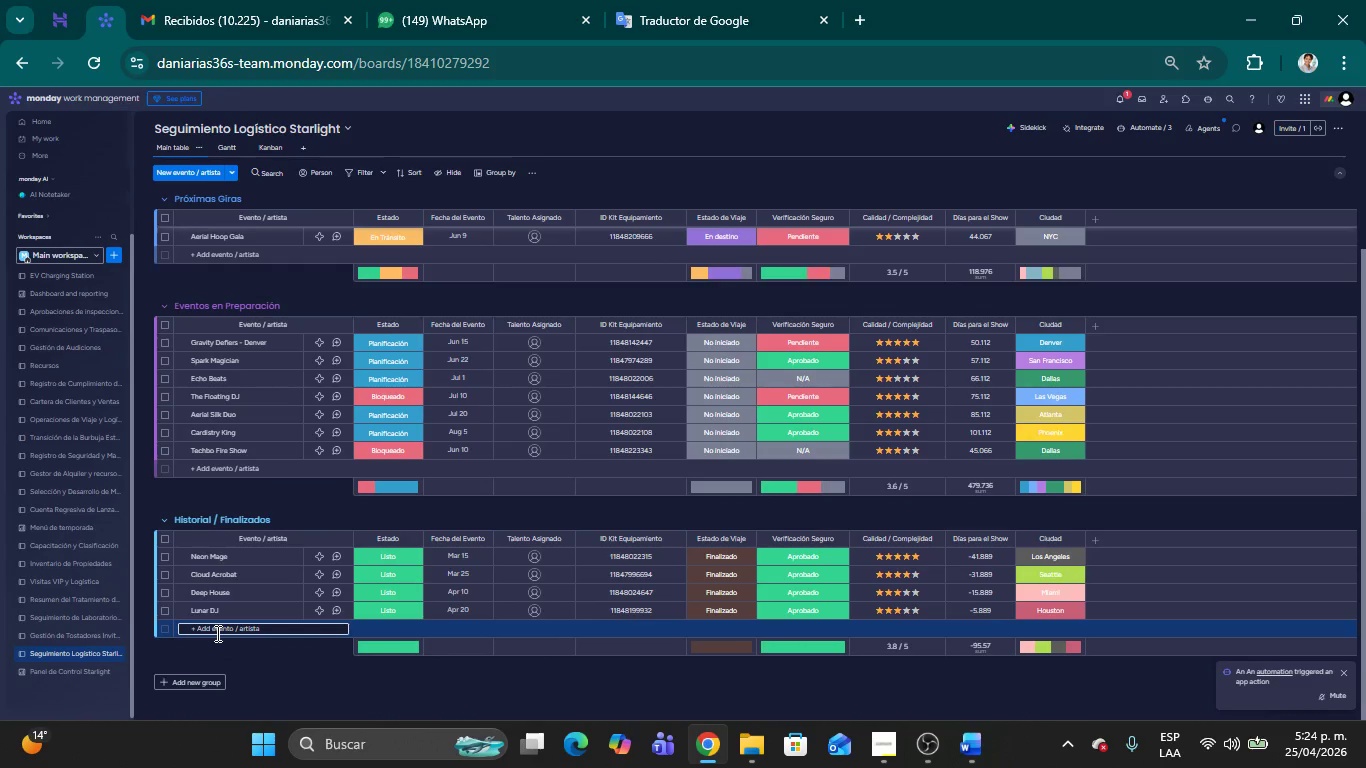 
type(Mago Cl;asico )
 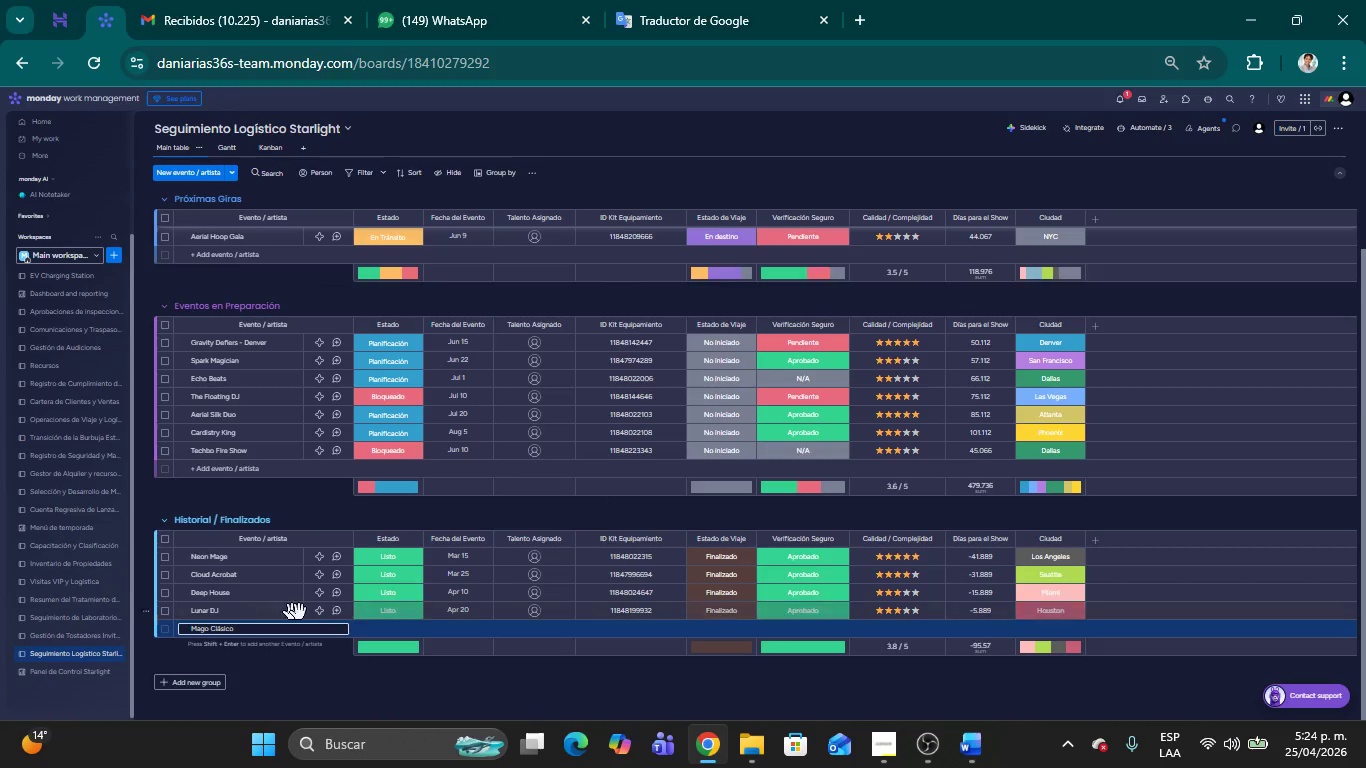 
left_click([381, 625])
 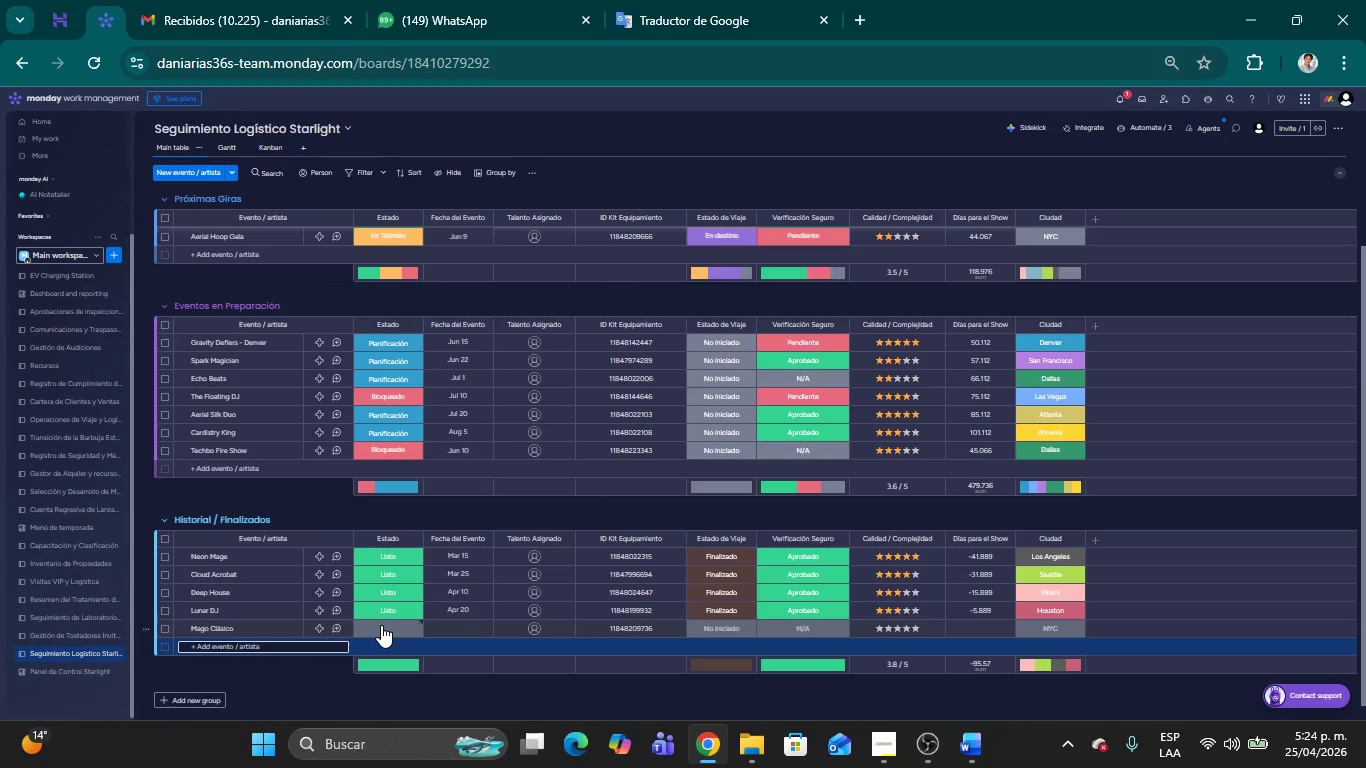 
left_click([381, 625])
 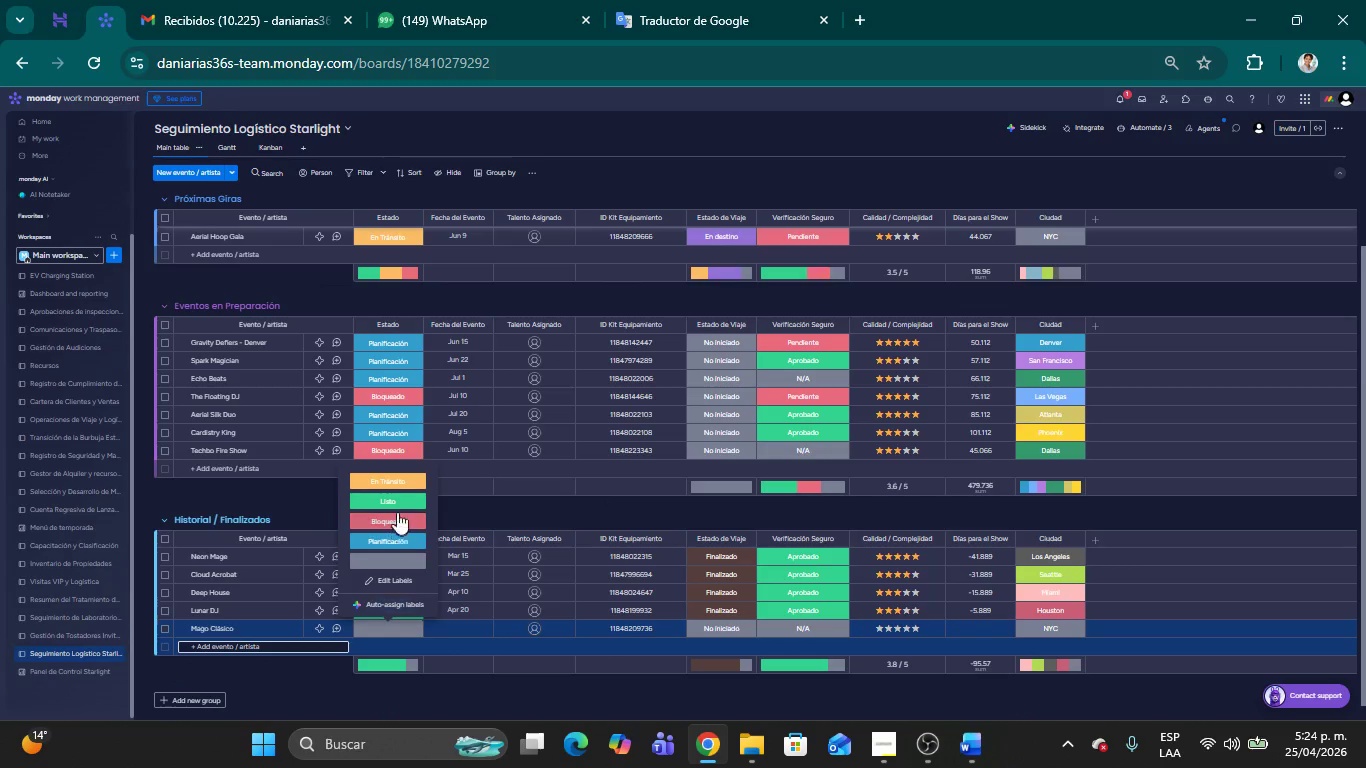 
left_click([394, 500])
 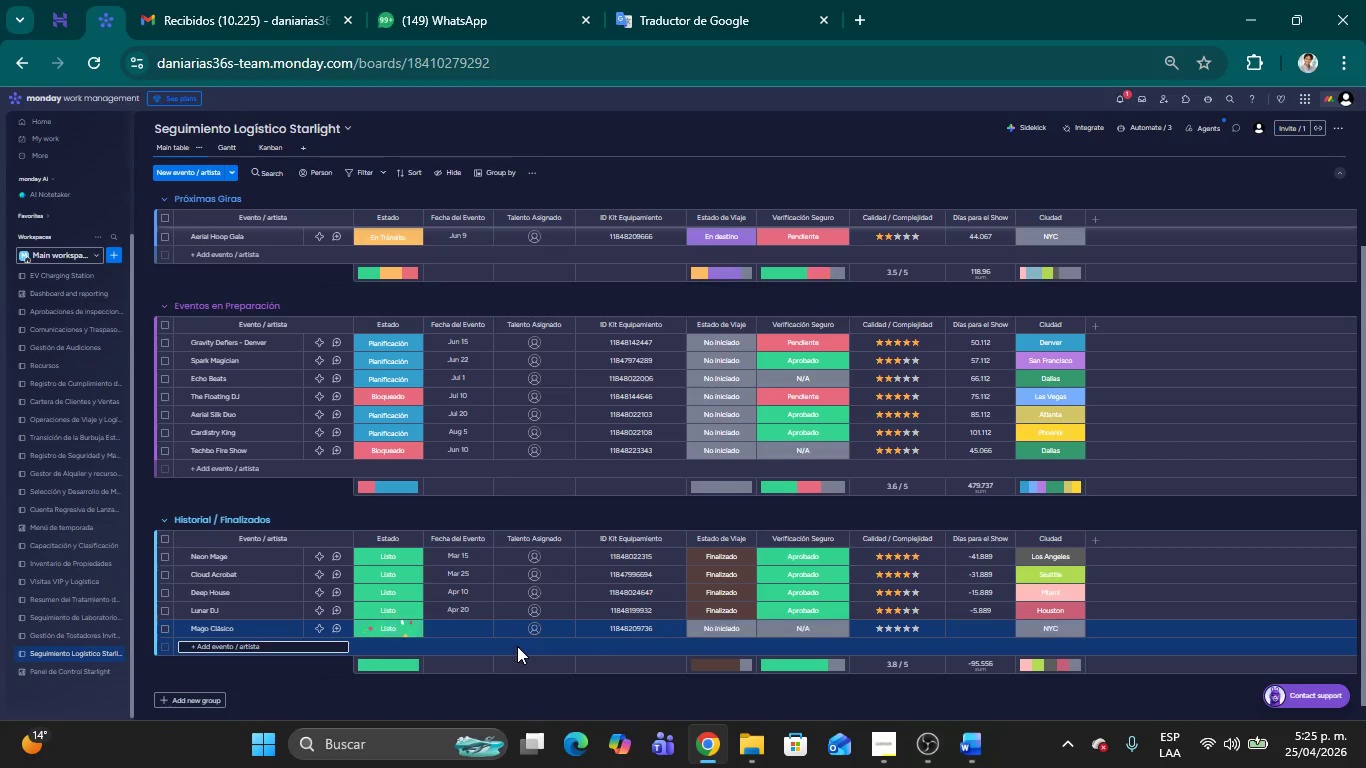 
left_click([452, 633])
 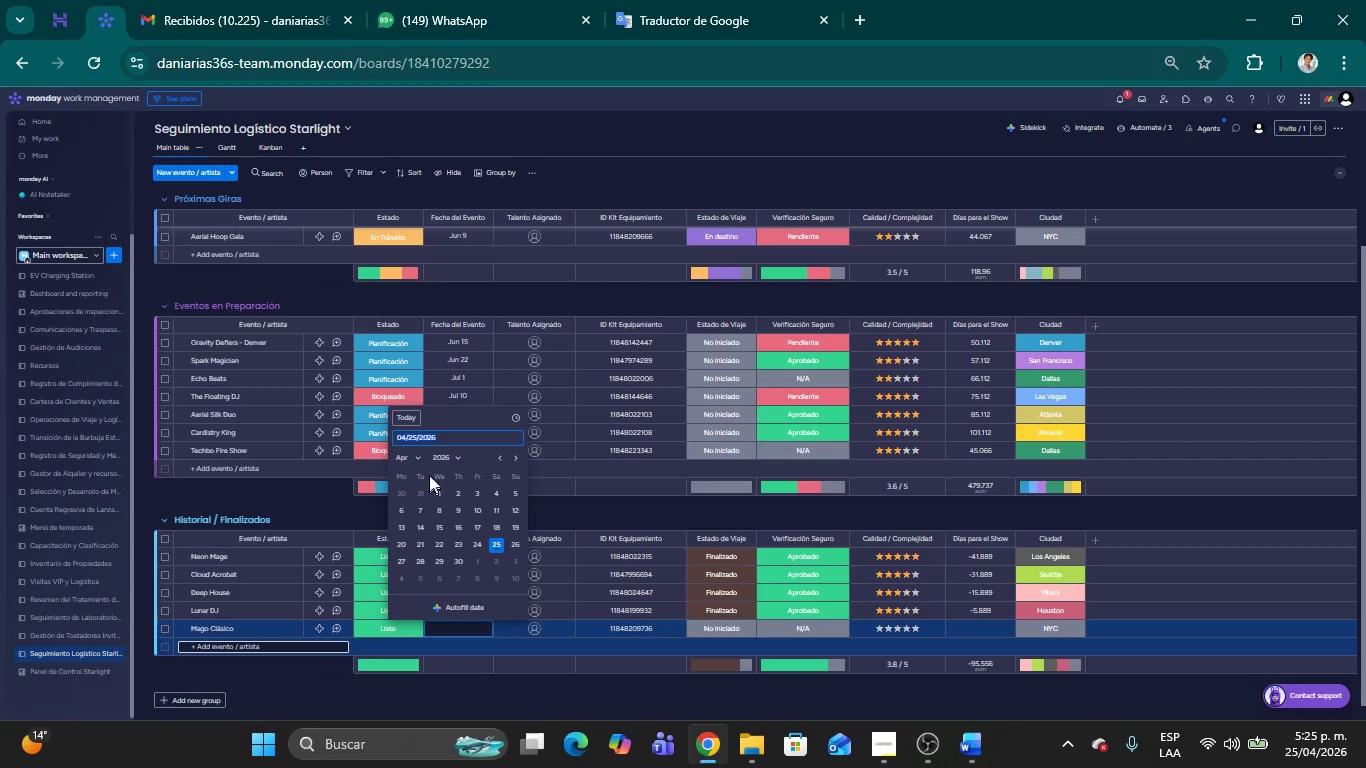 
left_click([424, 459])
 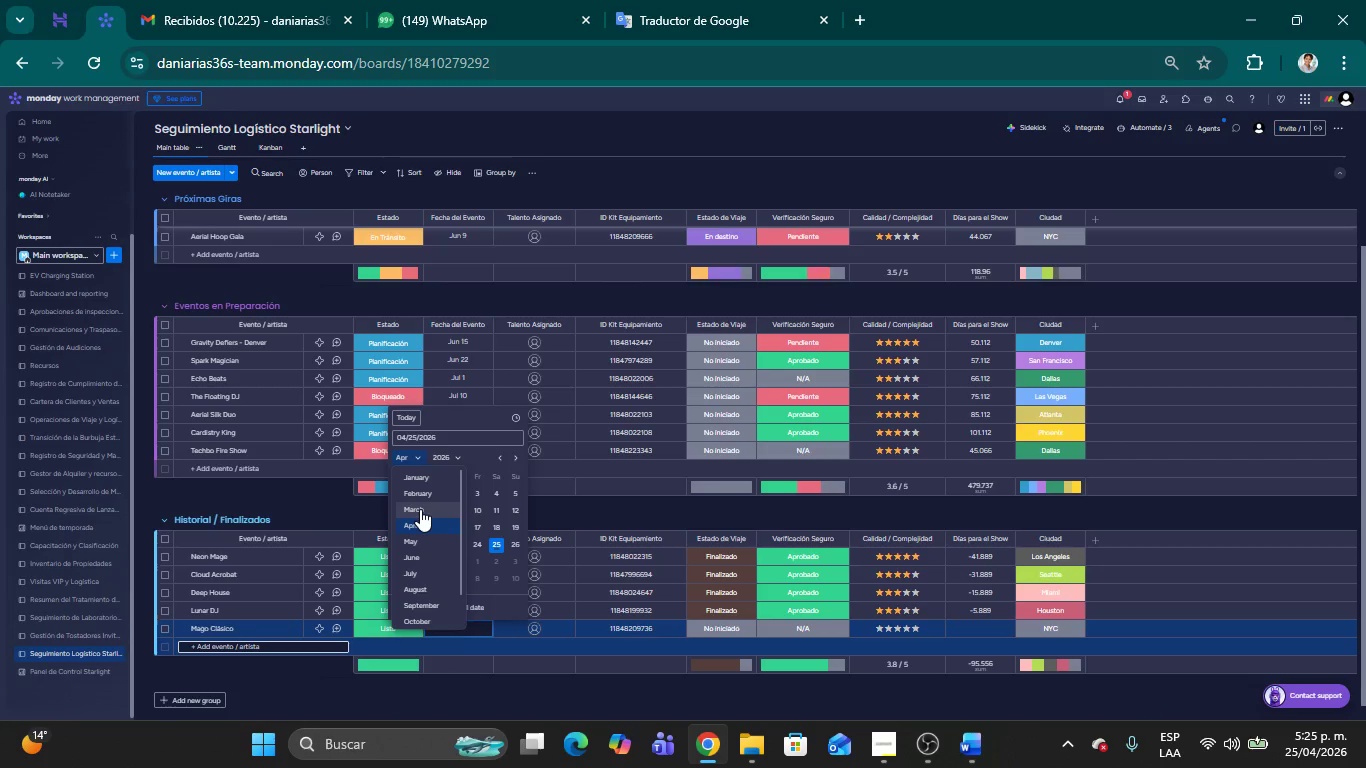 
left_click([420, 509])
 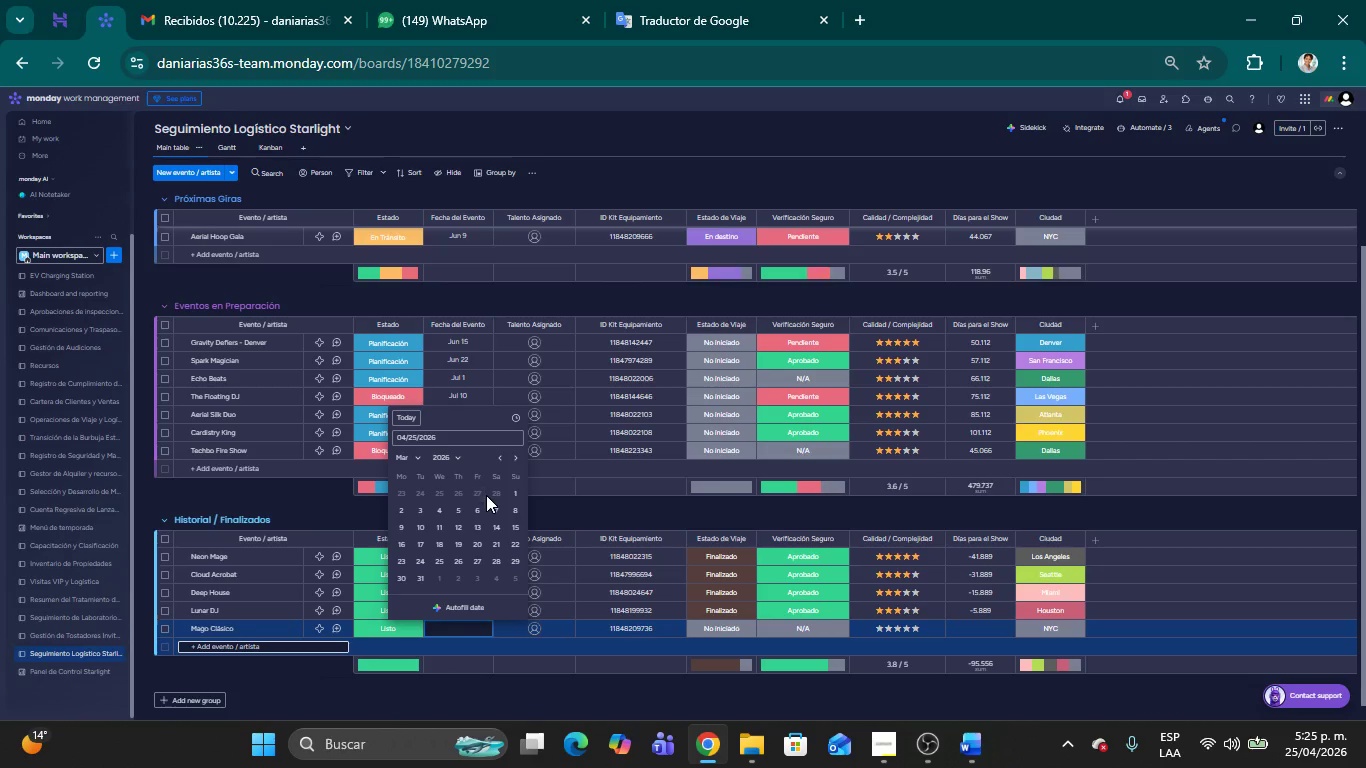 
left_click([513, 495])
 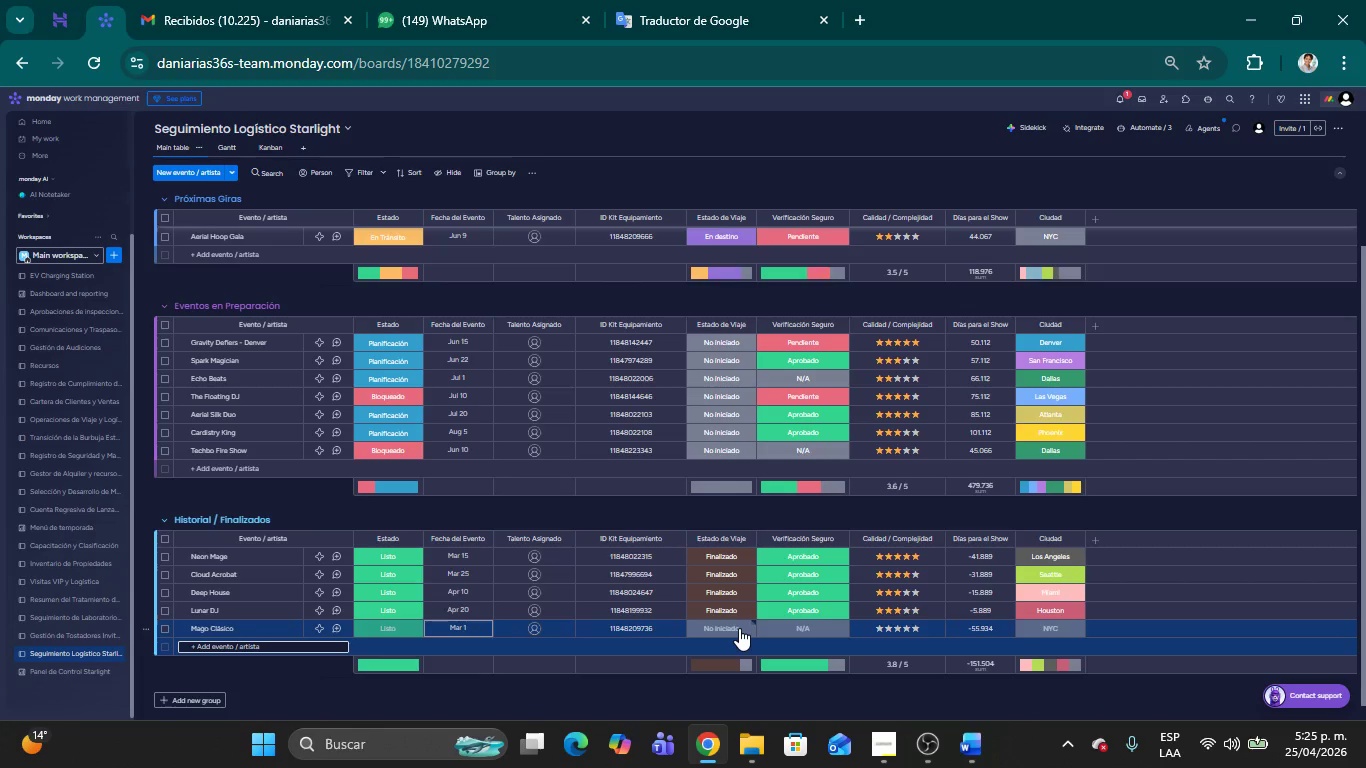 
wait(6.03)
 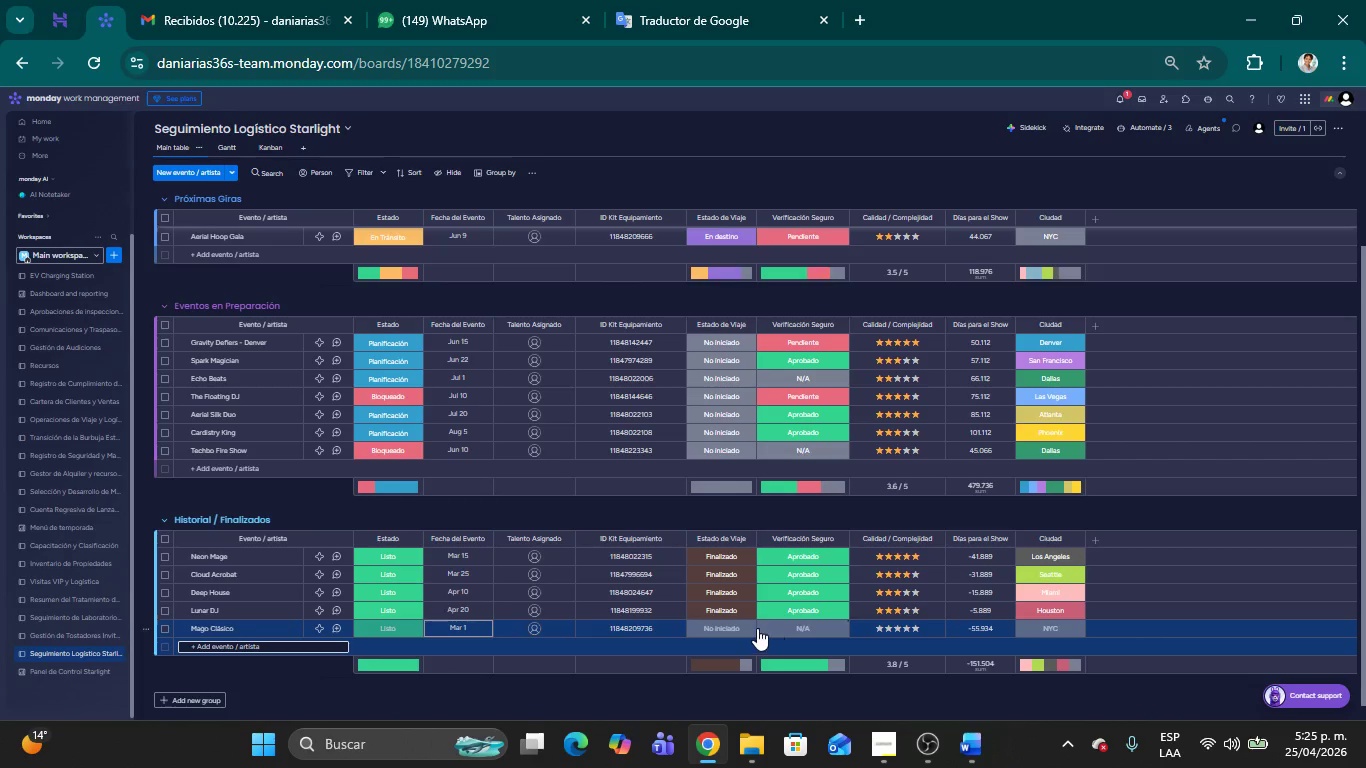 
left_click([739, 628])
 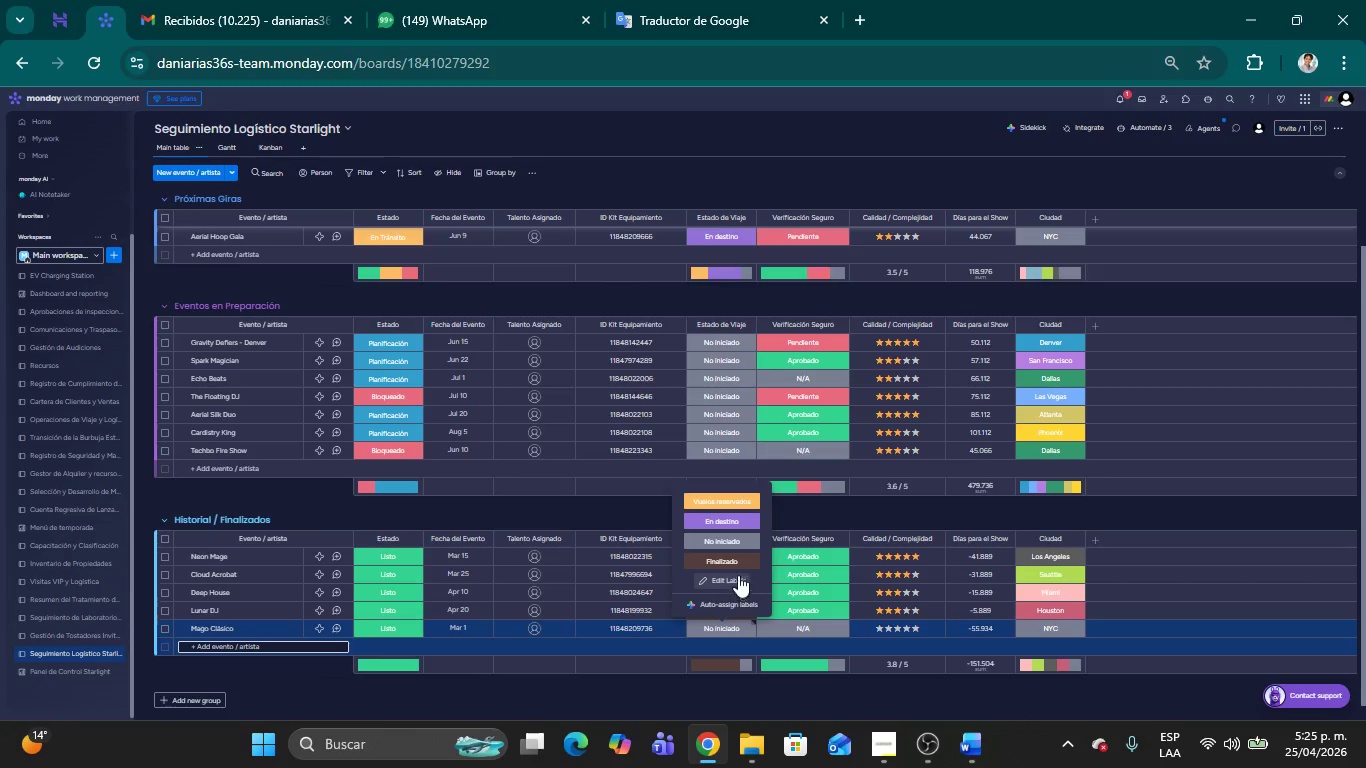 
left_click([734, 562])
 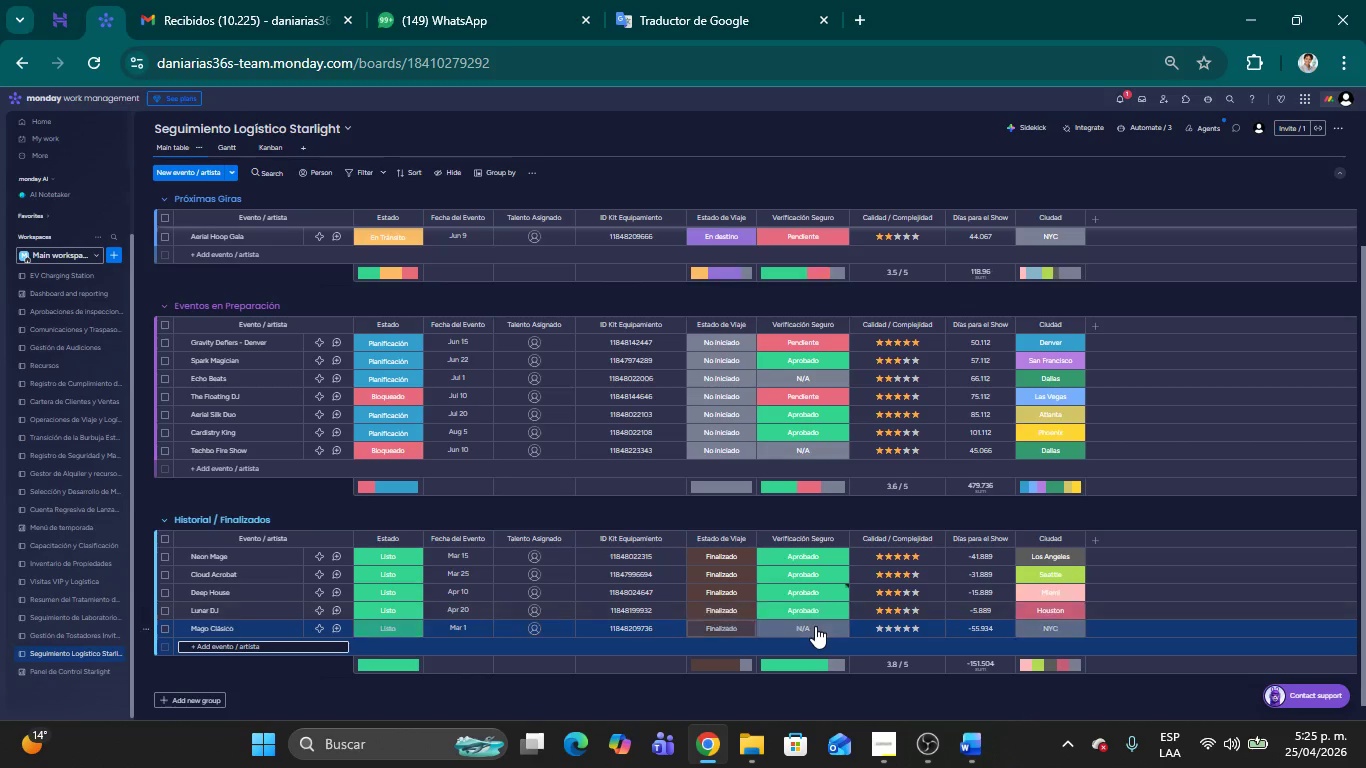 
left_click([815, 626])
 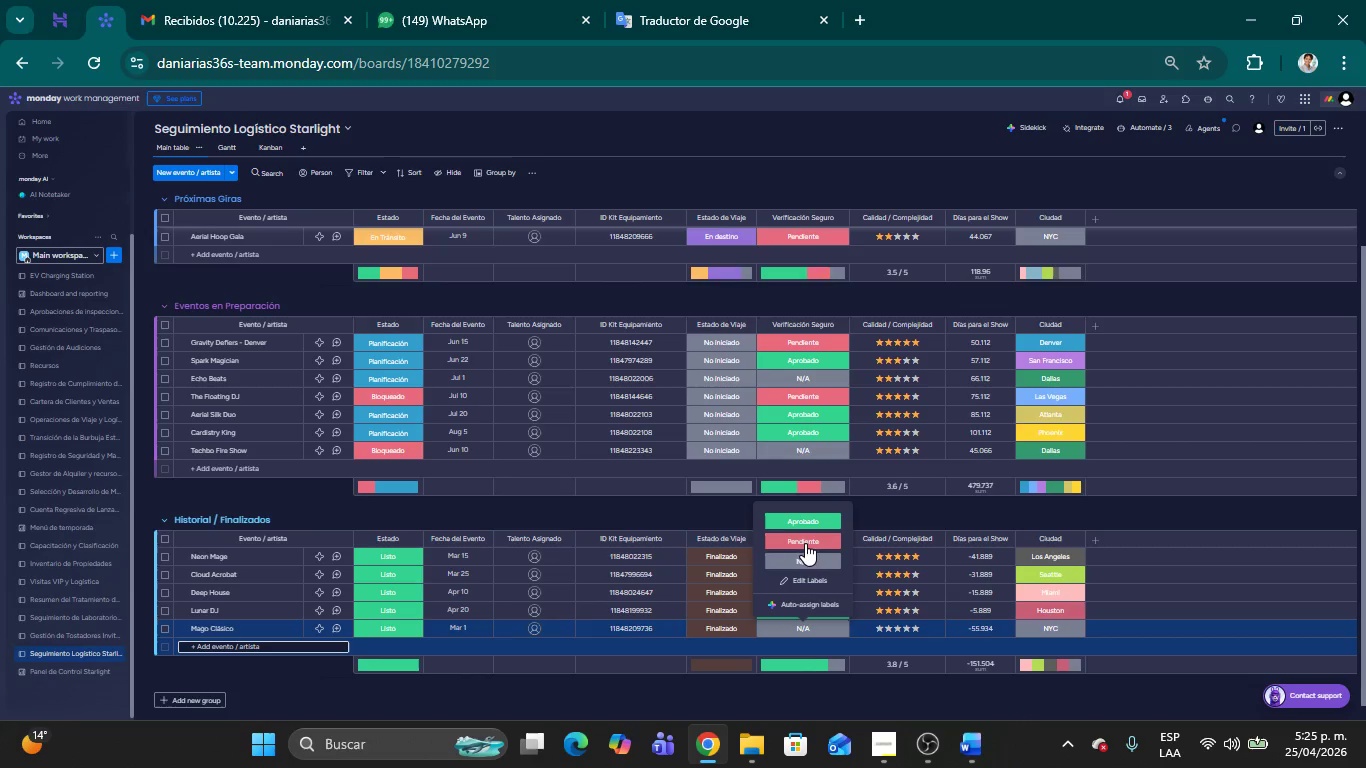 
left_click([805, 539])
 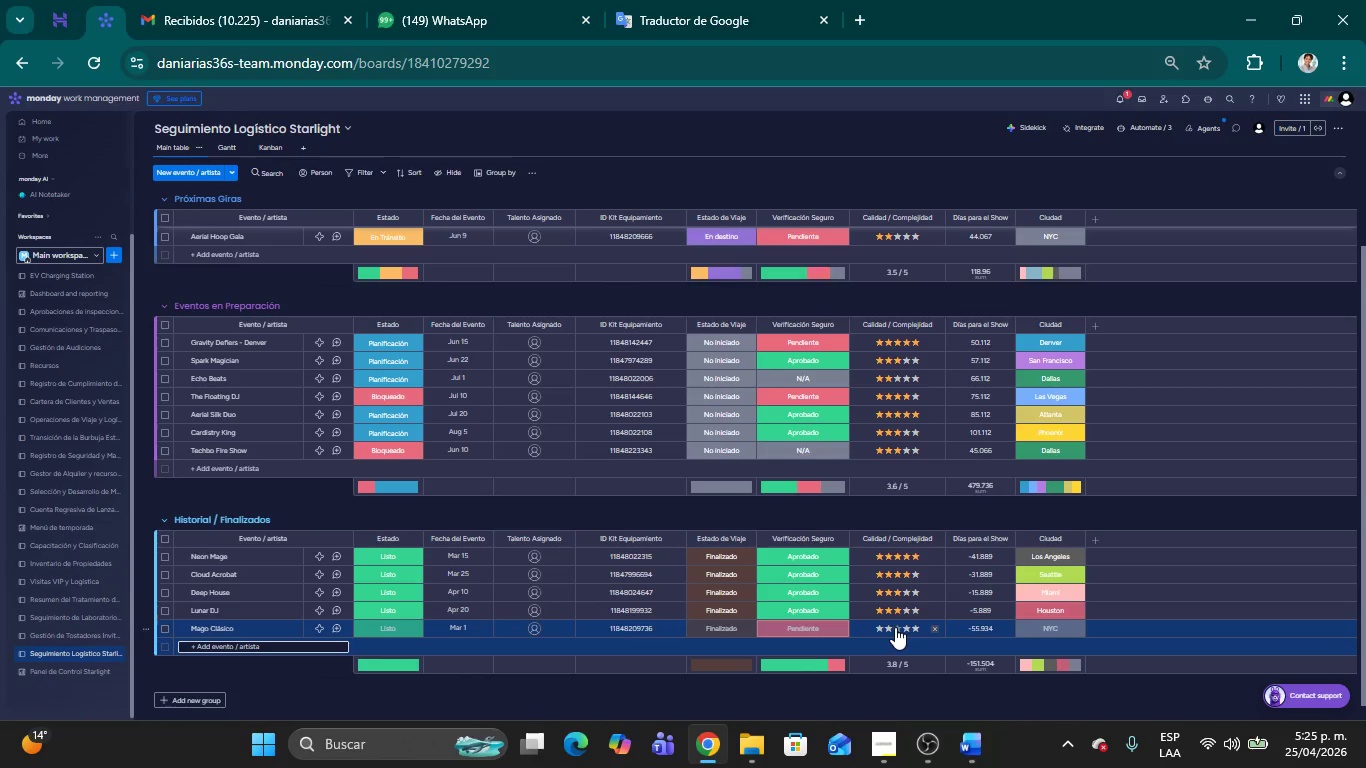 
left_click([890, 627])
 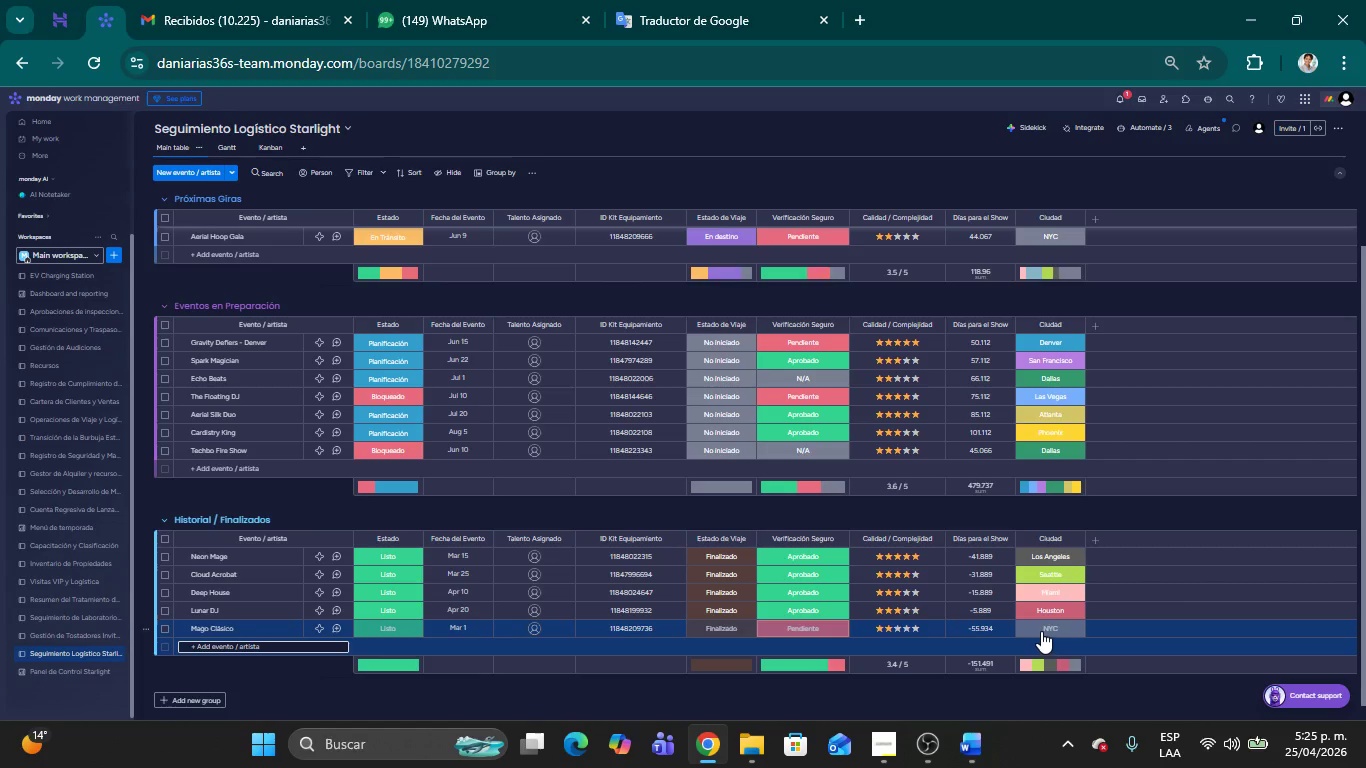 
left_click([1042, 631])
 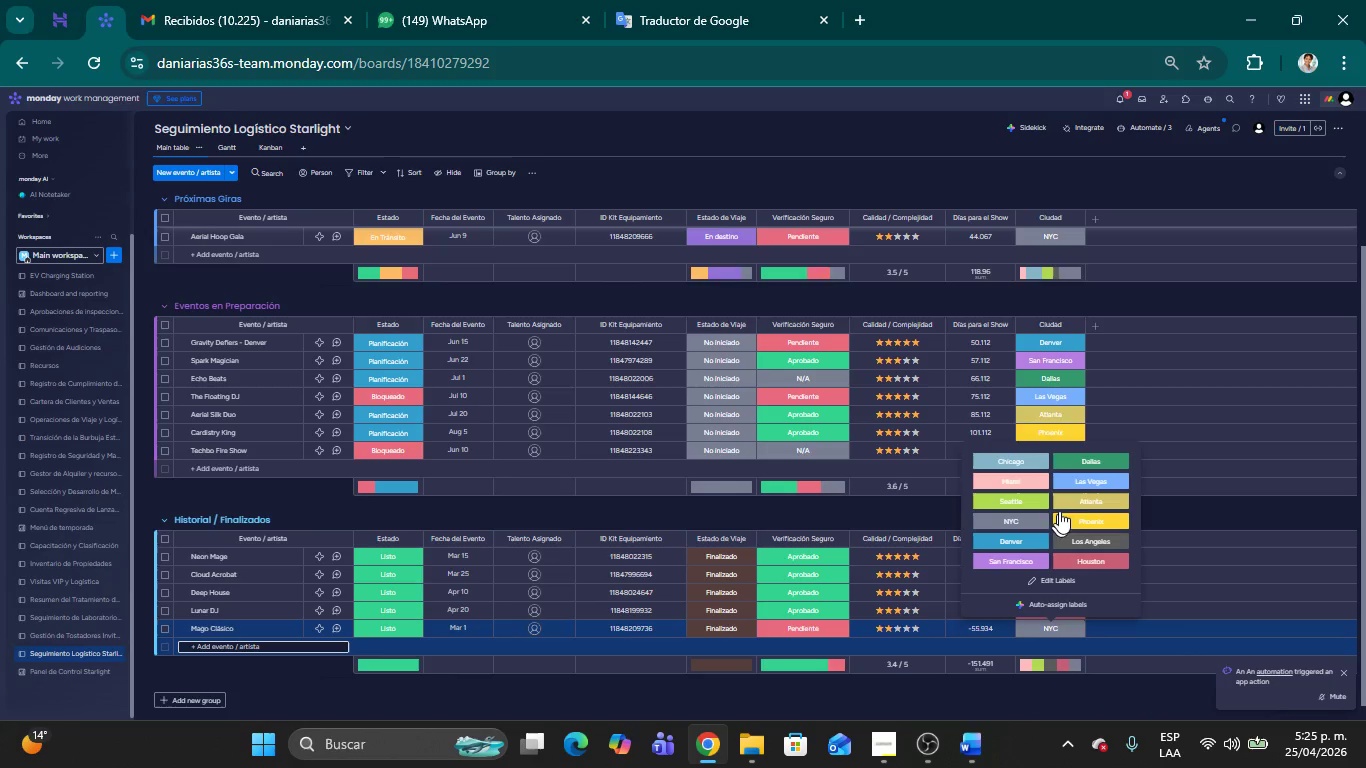 
left_click([1083, 485])
 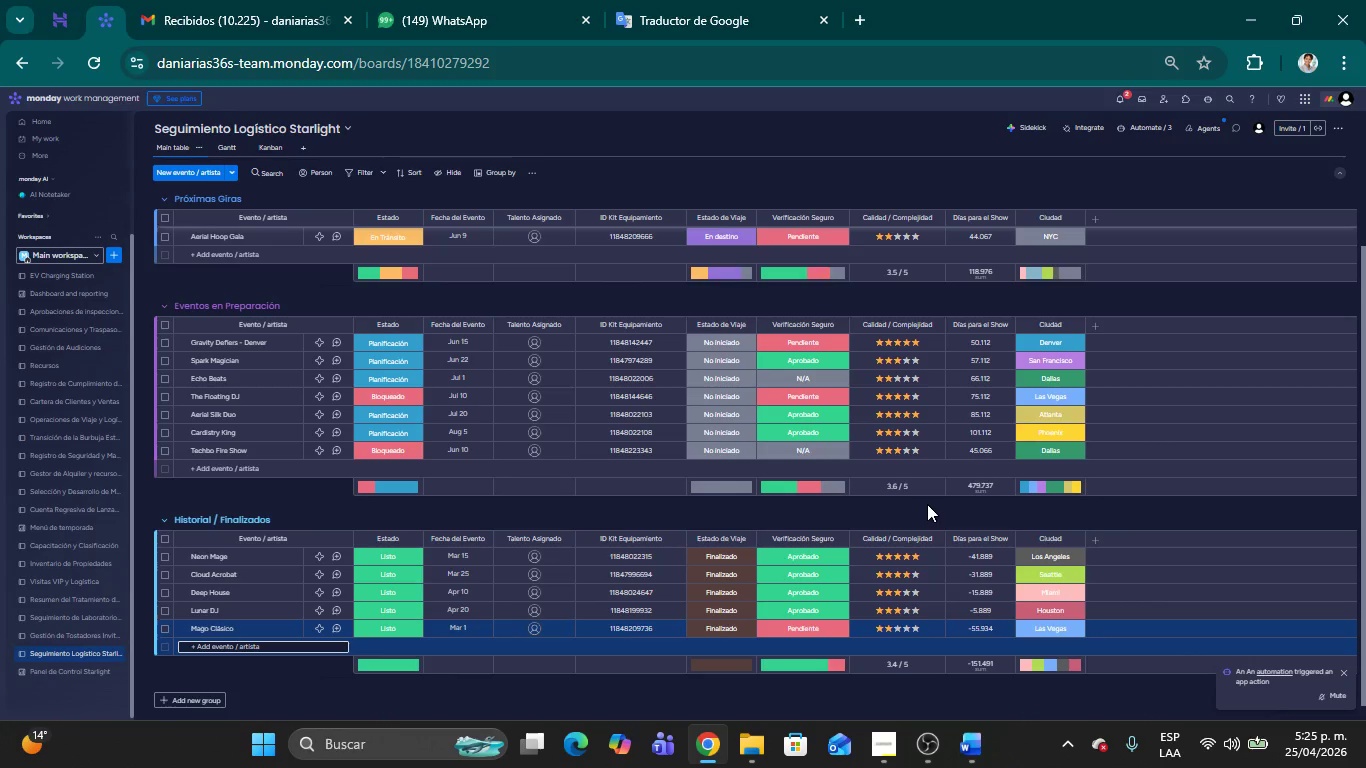 
left_click([927, 504])
 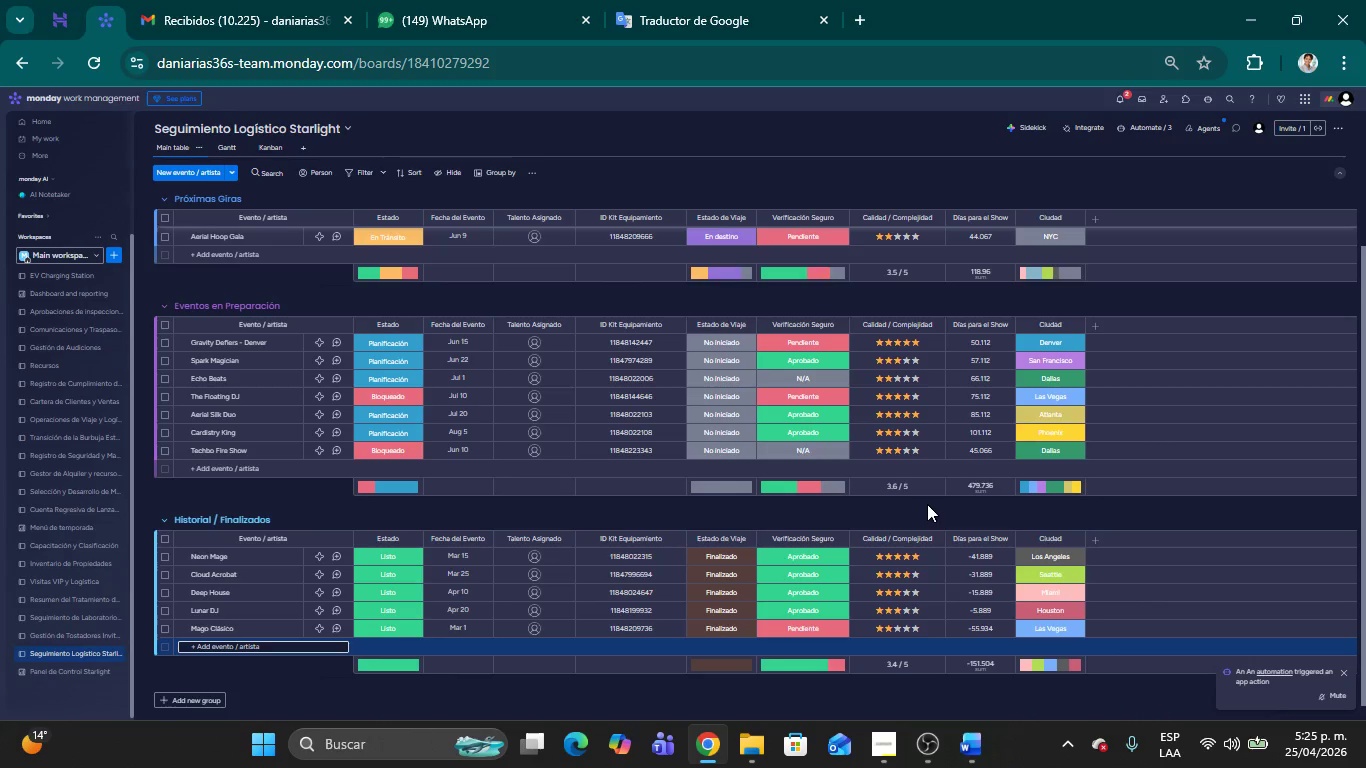 
scroll: coordinate [786, 481], scroll_direction: up, amount: 1.0
 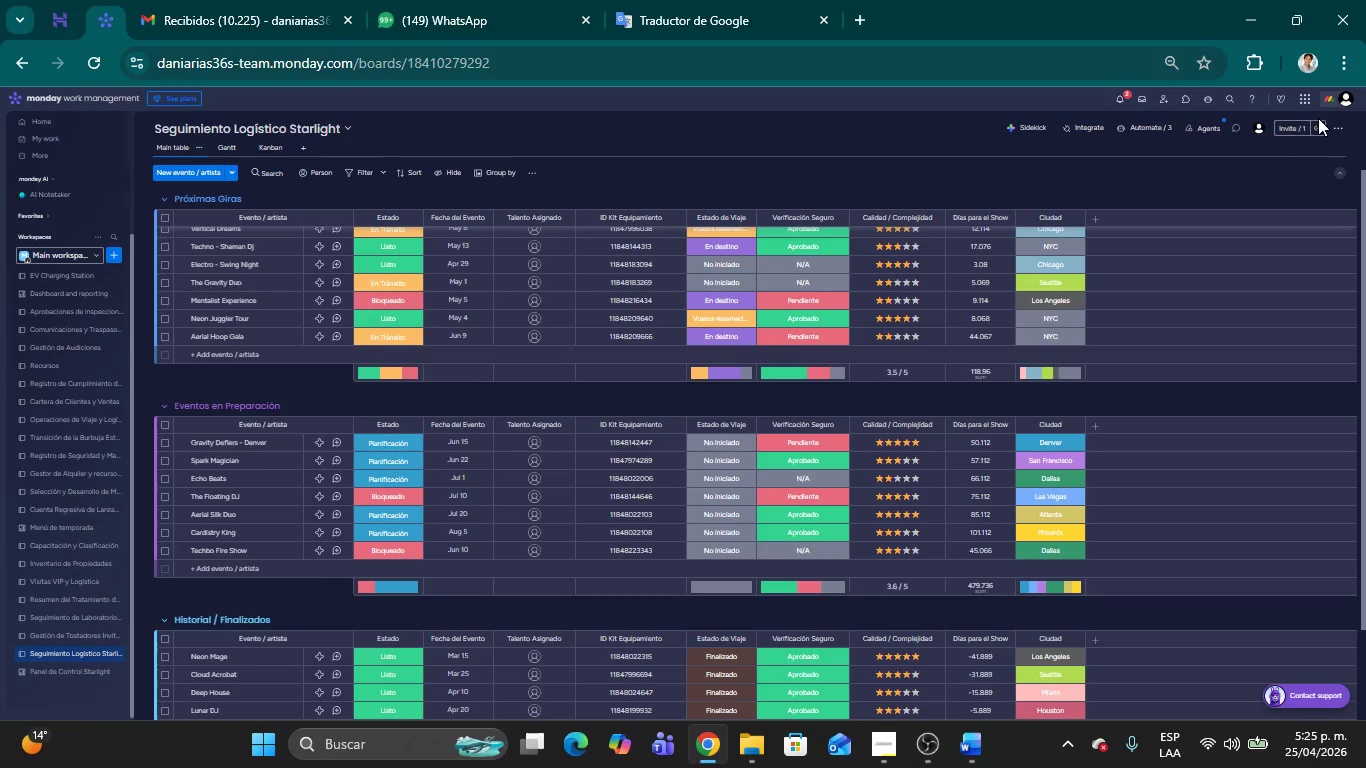 
wait(7.05)
 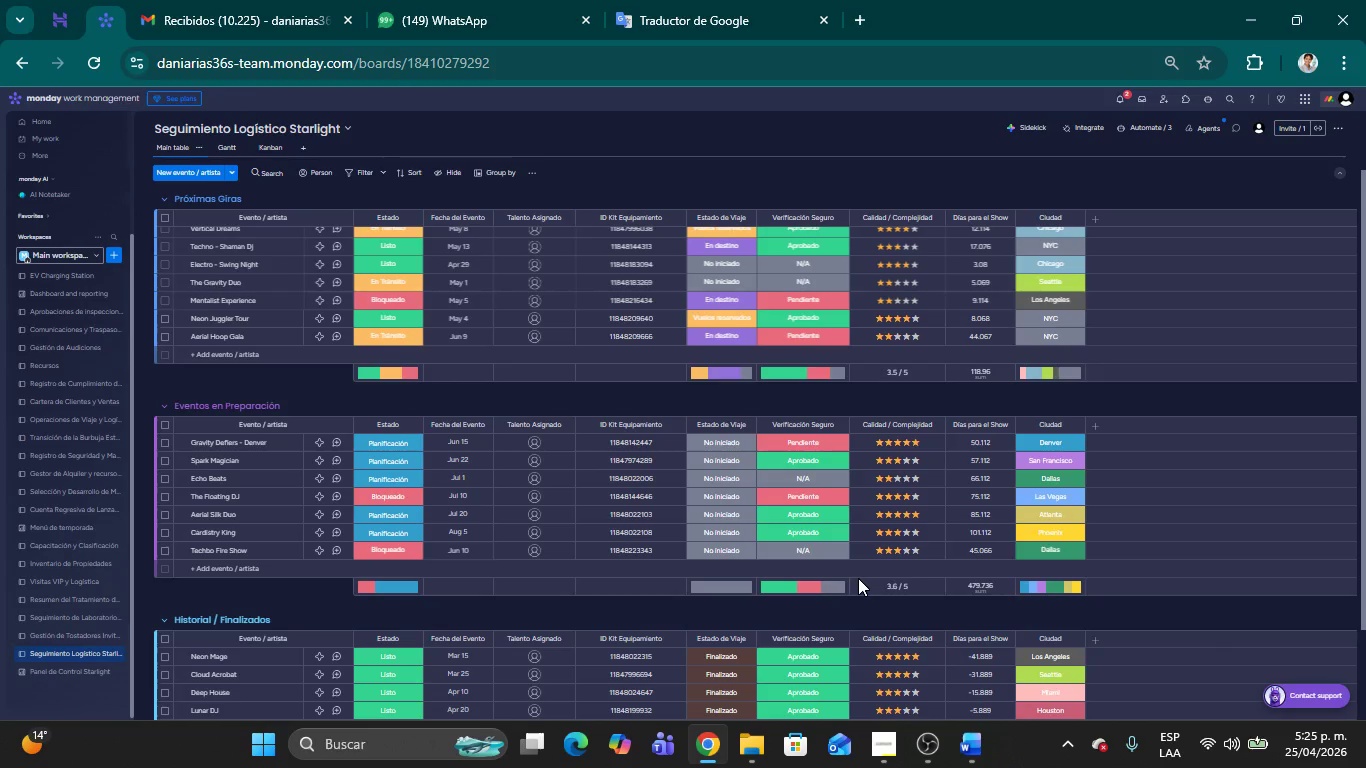 
left_click([977, 744])
 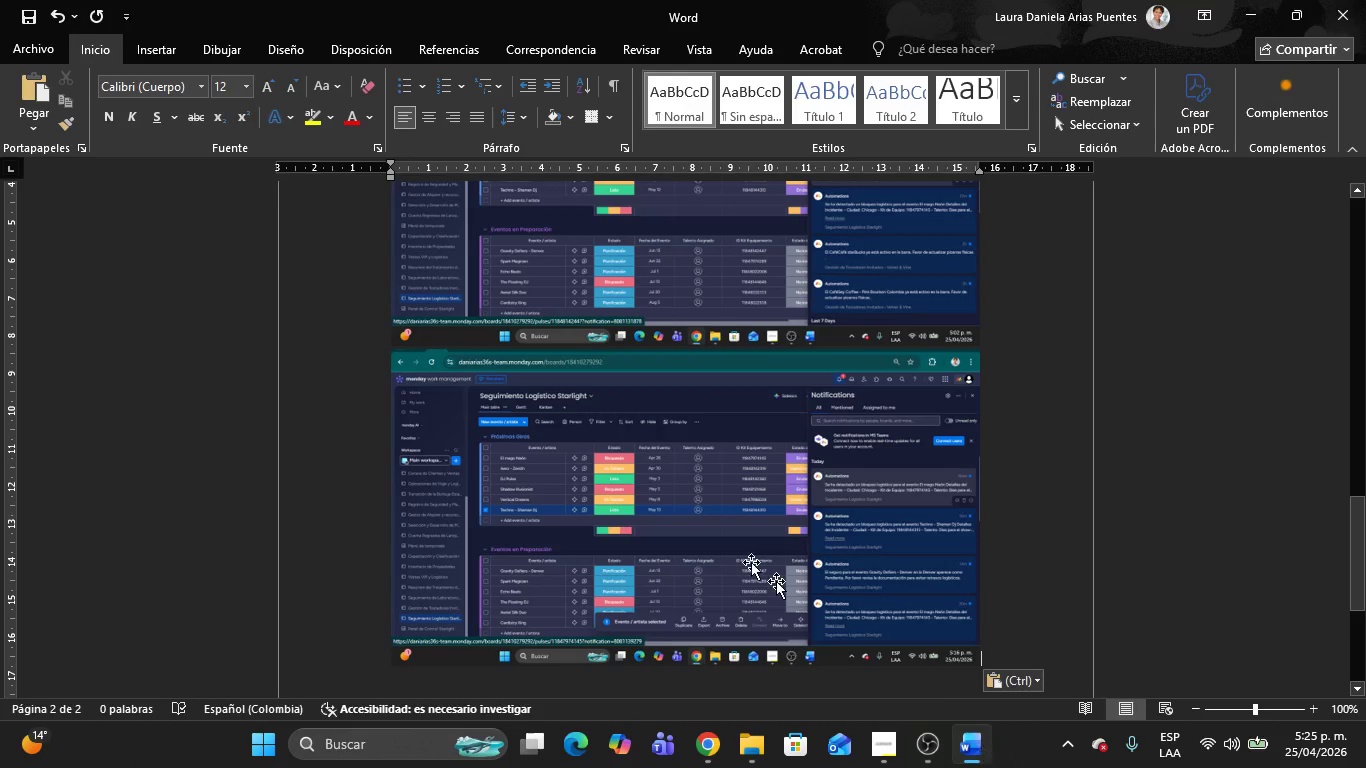 
scroll: coordinate [649, 469], scroll_direction: up, amount: 6.0
 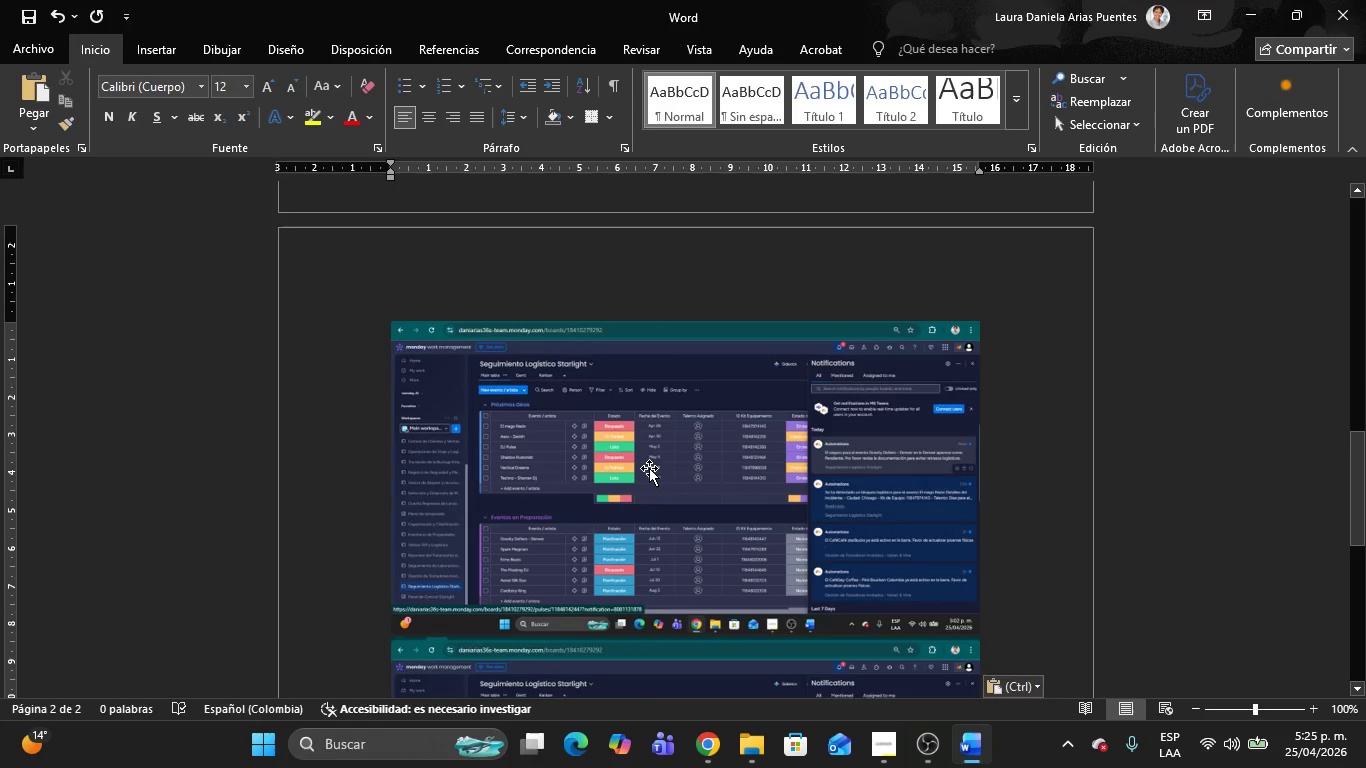 
scroll: coordinate [649, 468], scroll_direction: down, amount: 4.0
 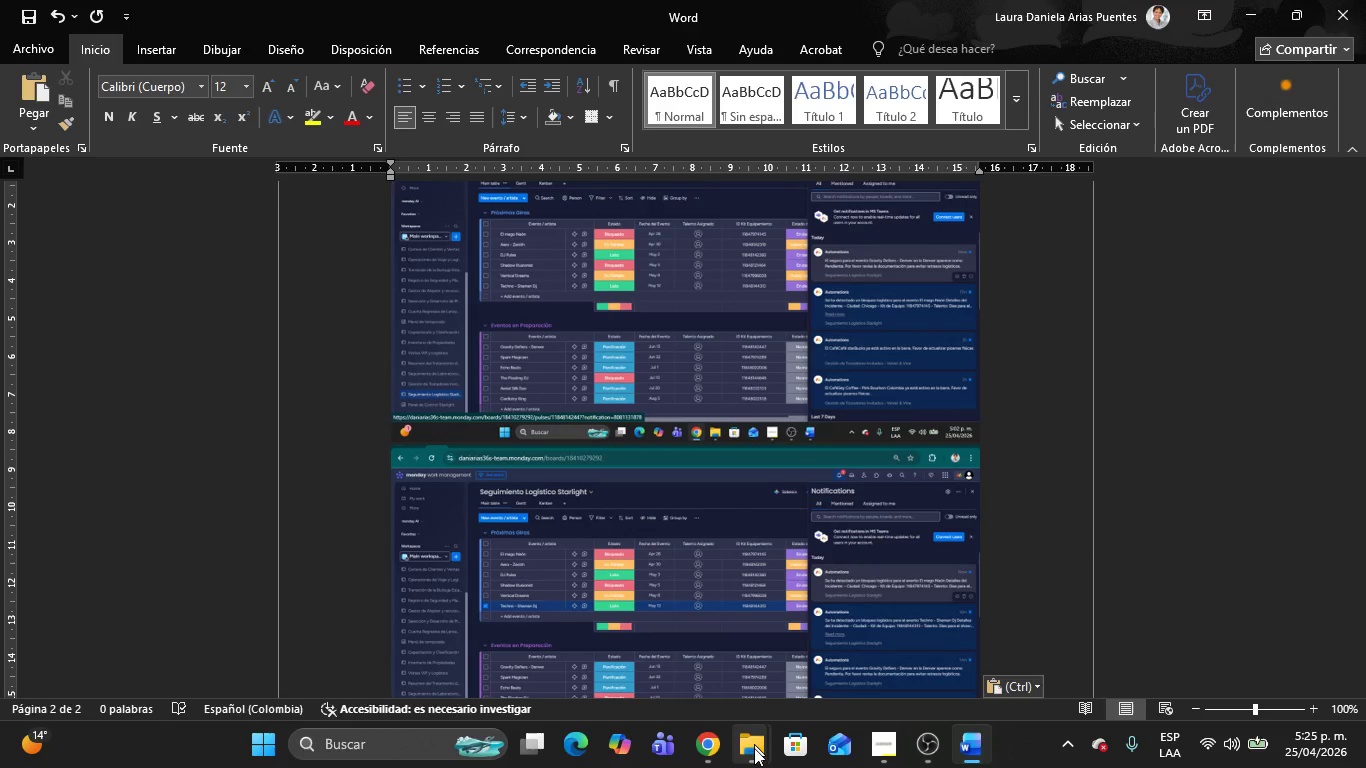 
left_click([754, 748])
 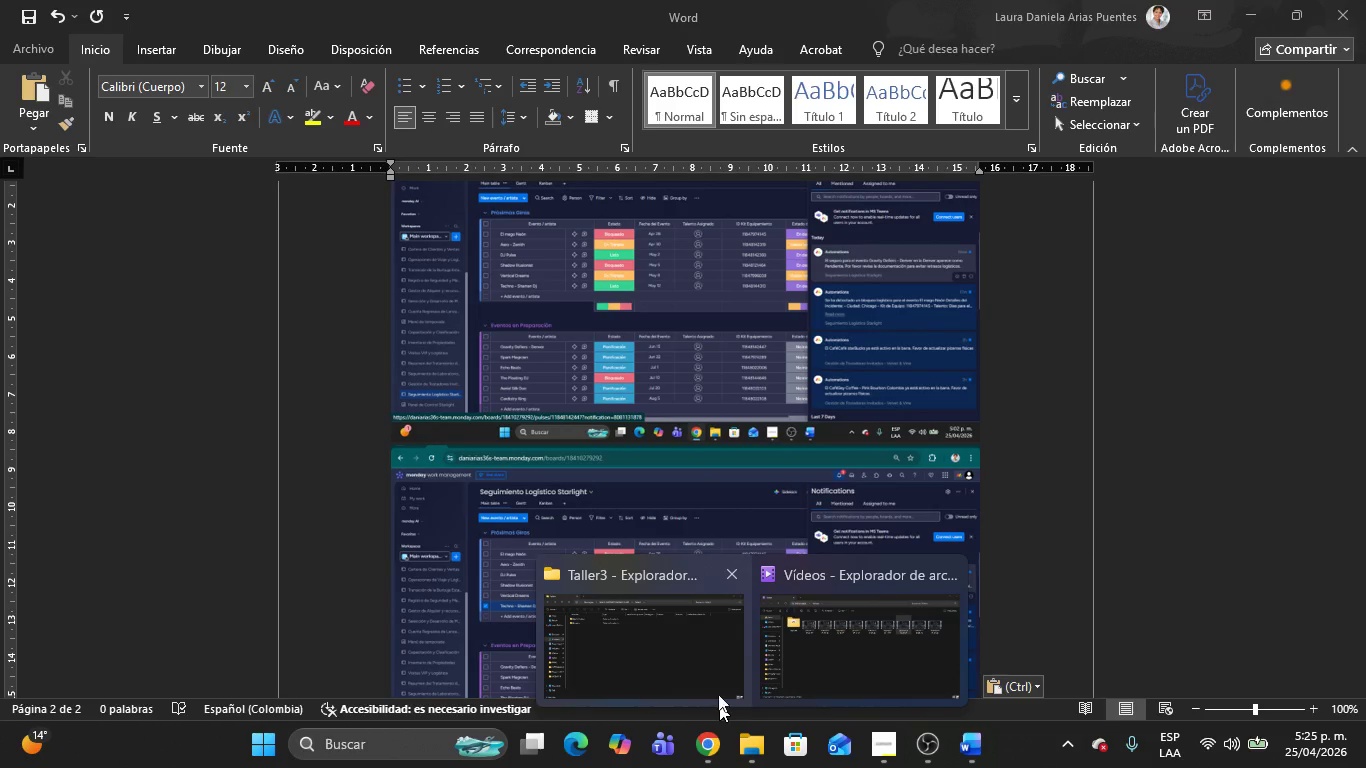 
left_click([681, 623])
 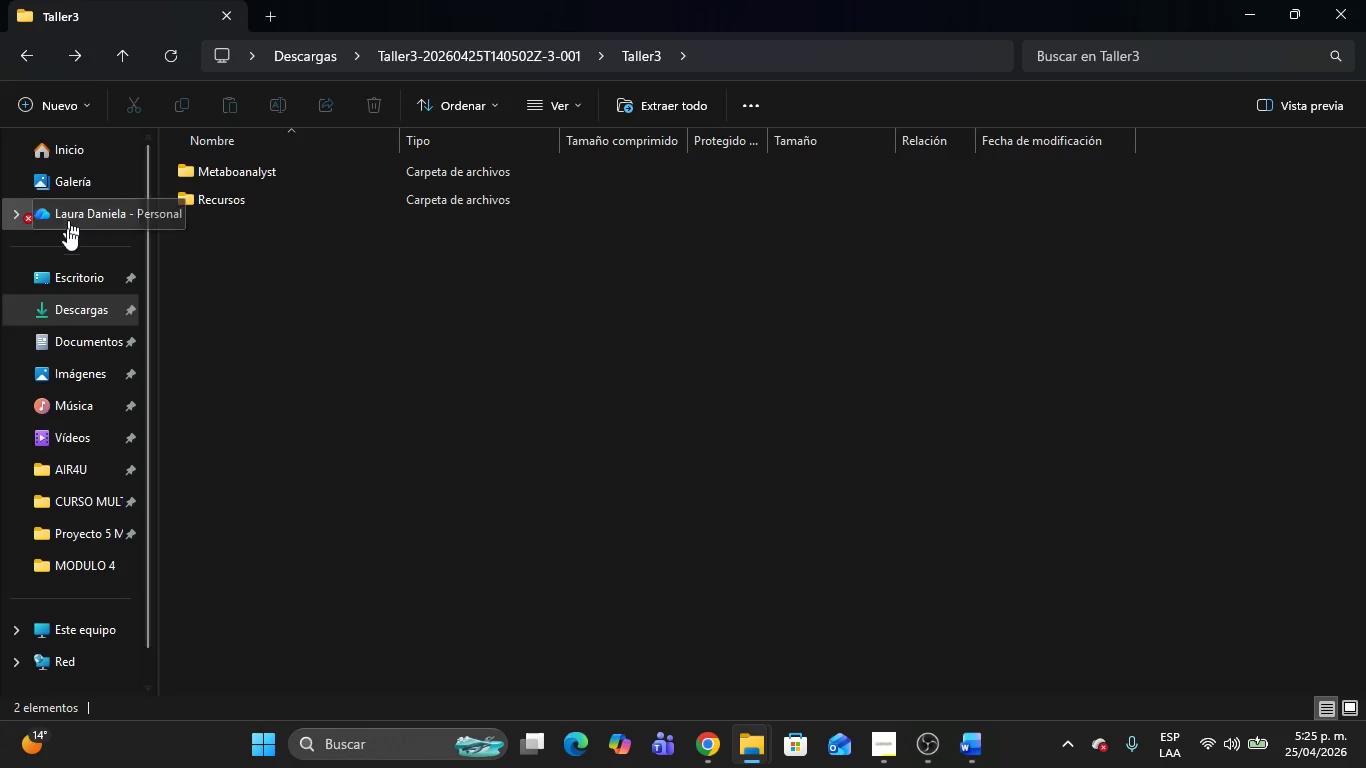 
left_click([73, 313])
 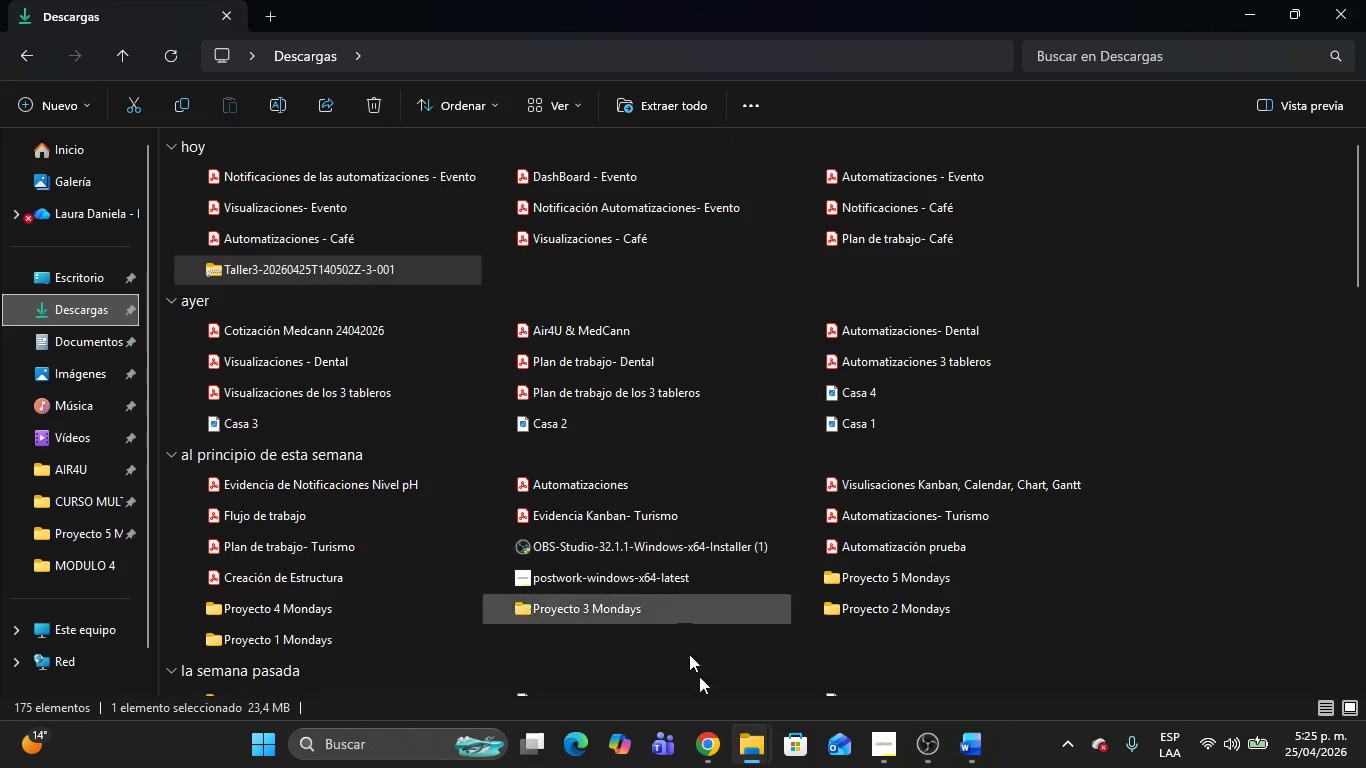 
left_click([702, 753])
 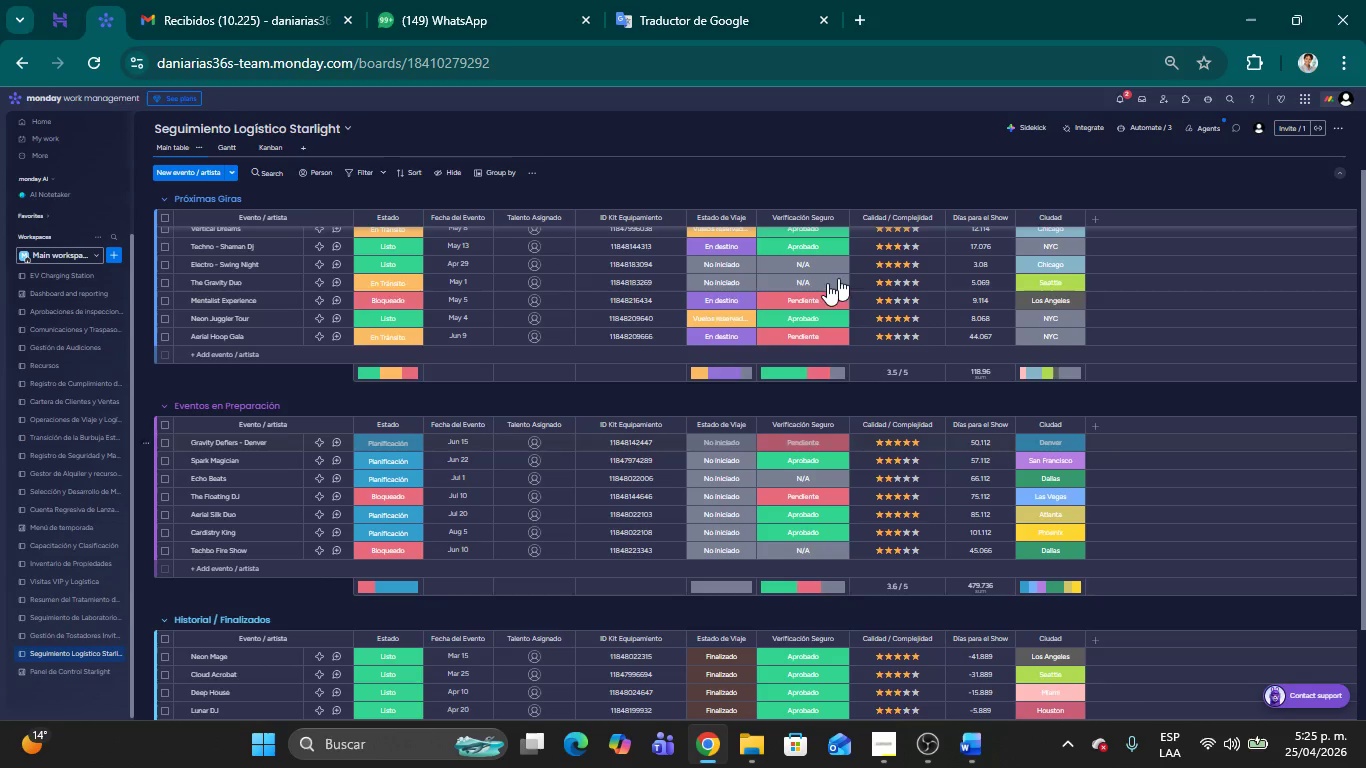 
scroll: coordinate [792, 398], scroll_direction: up, amount: 20.0
 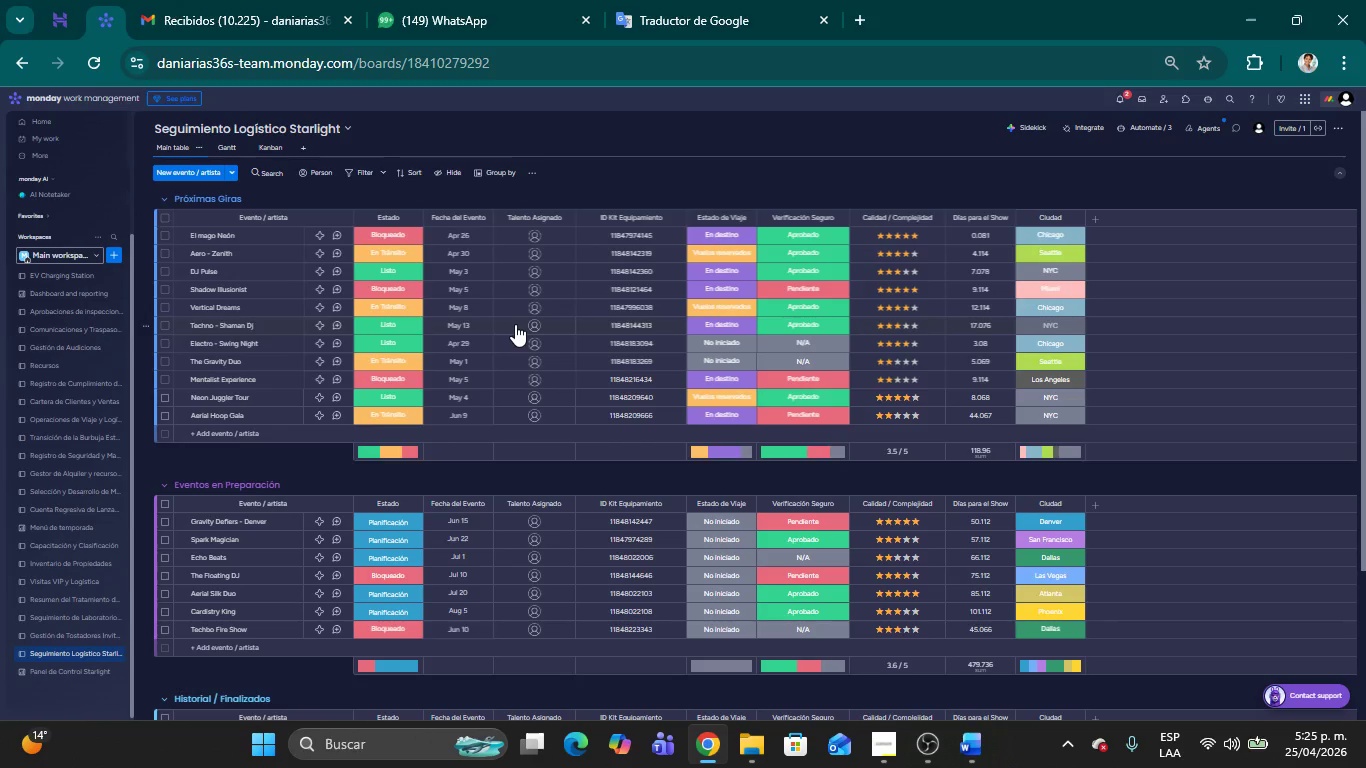 
key(Meta+Shift+MetaLeft)
 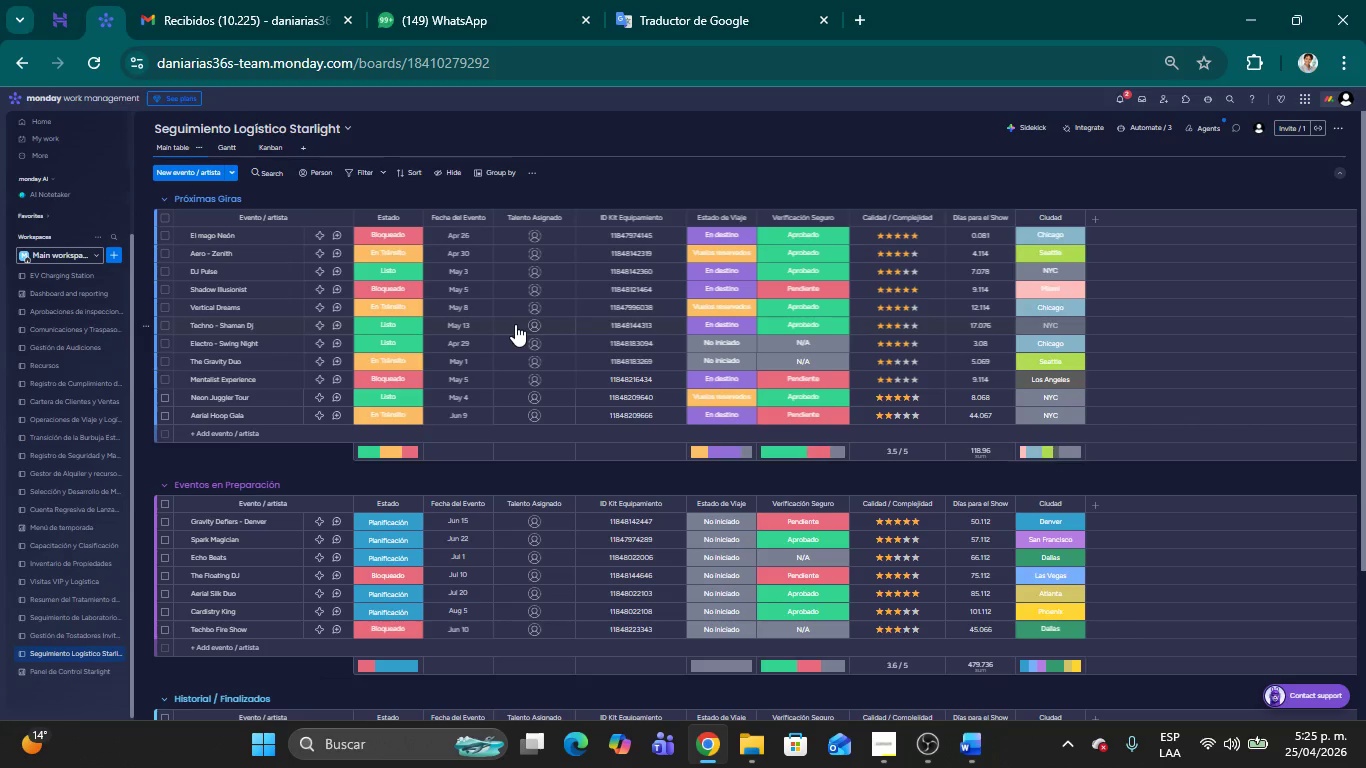 
key(Meta+Shift+S)
 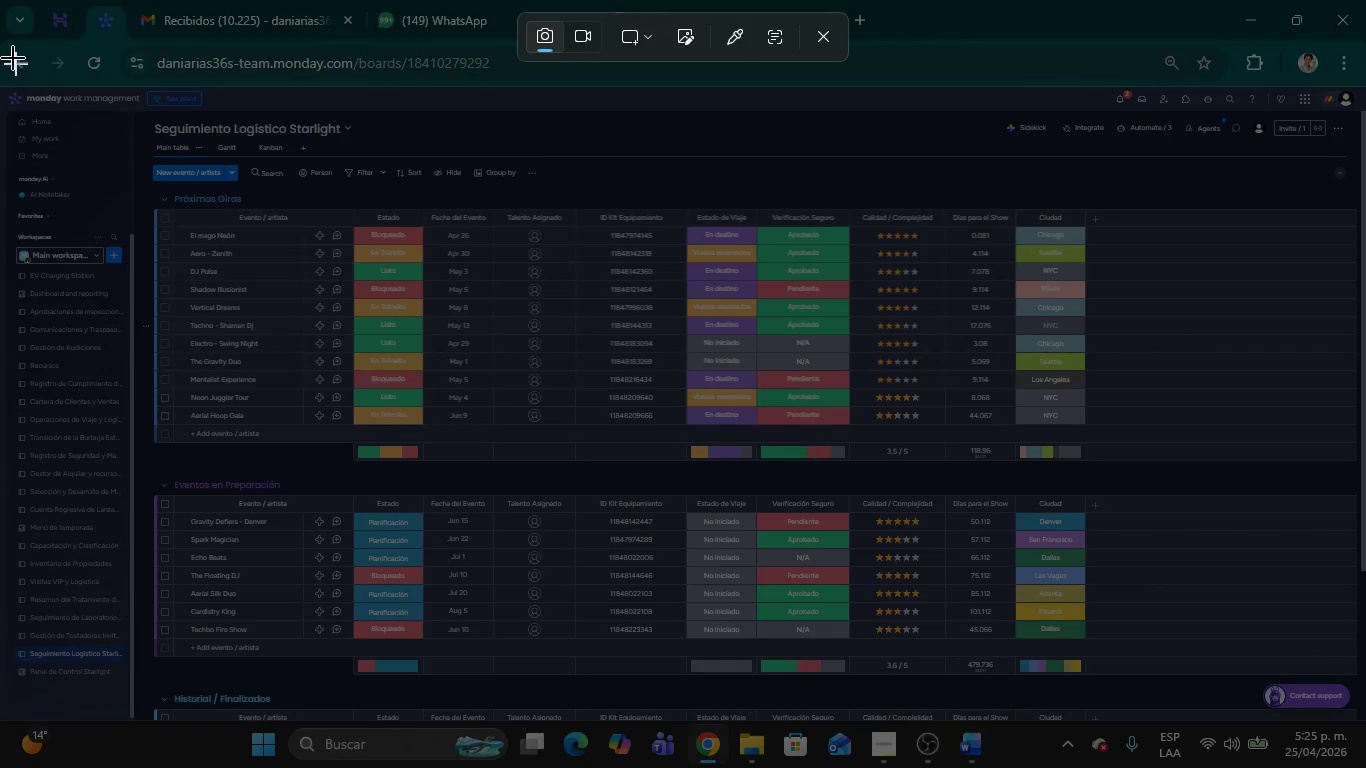 
left_click_drag(start_coordinate=[5, 39], to_coordinate=[1365, 767])
 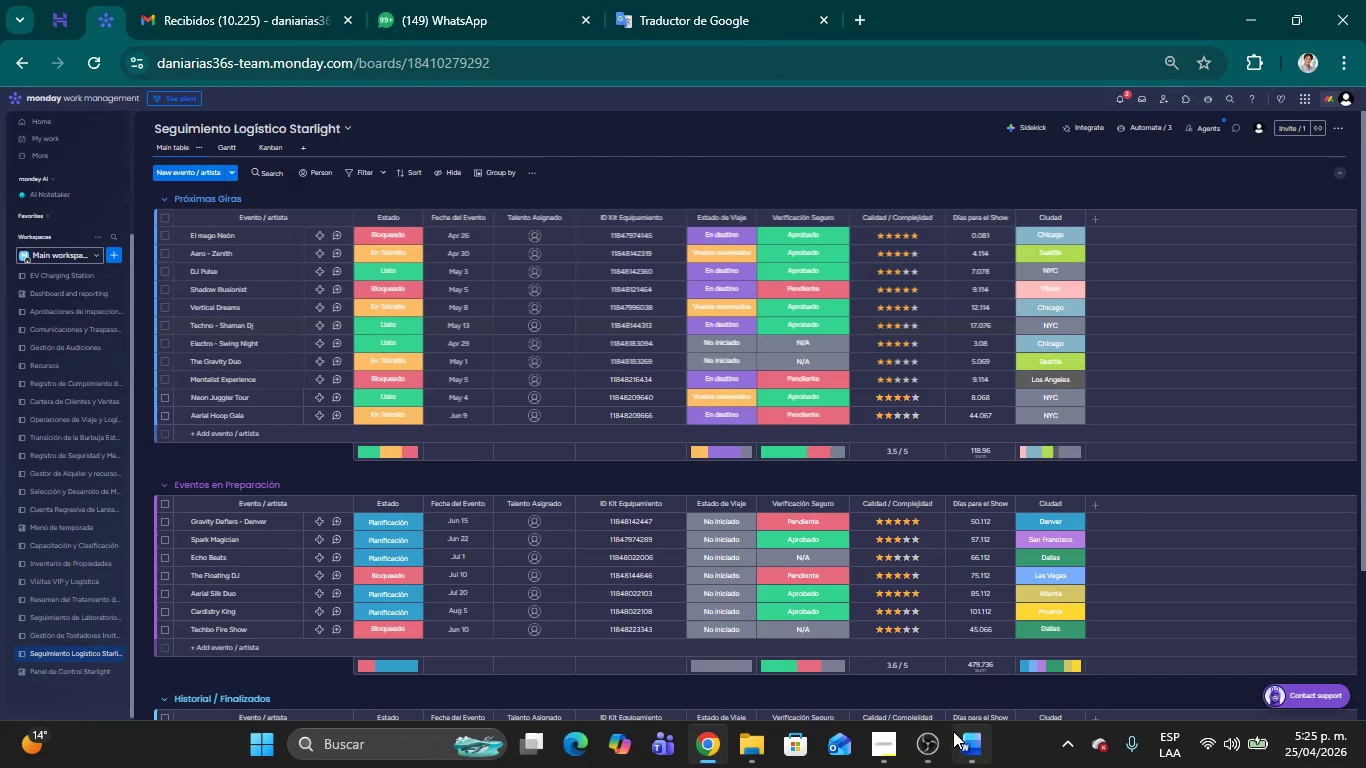 
left_click([953, 731])
 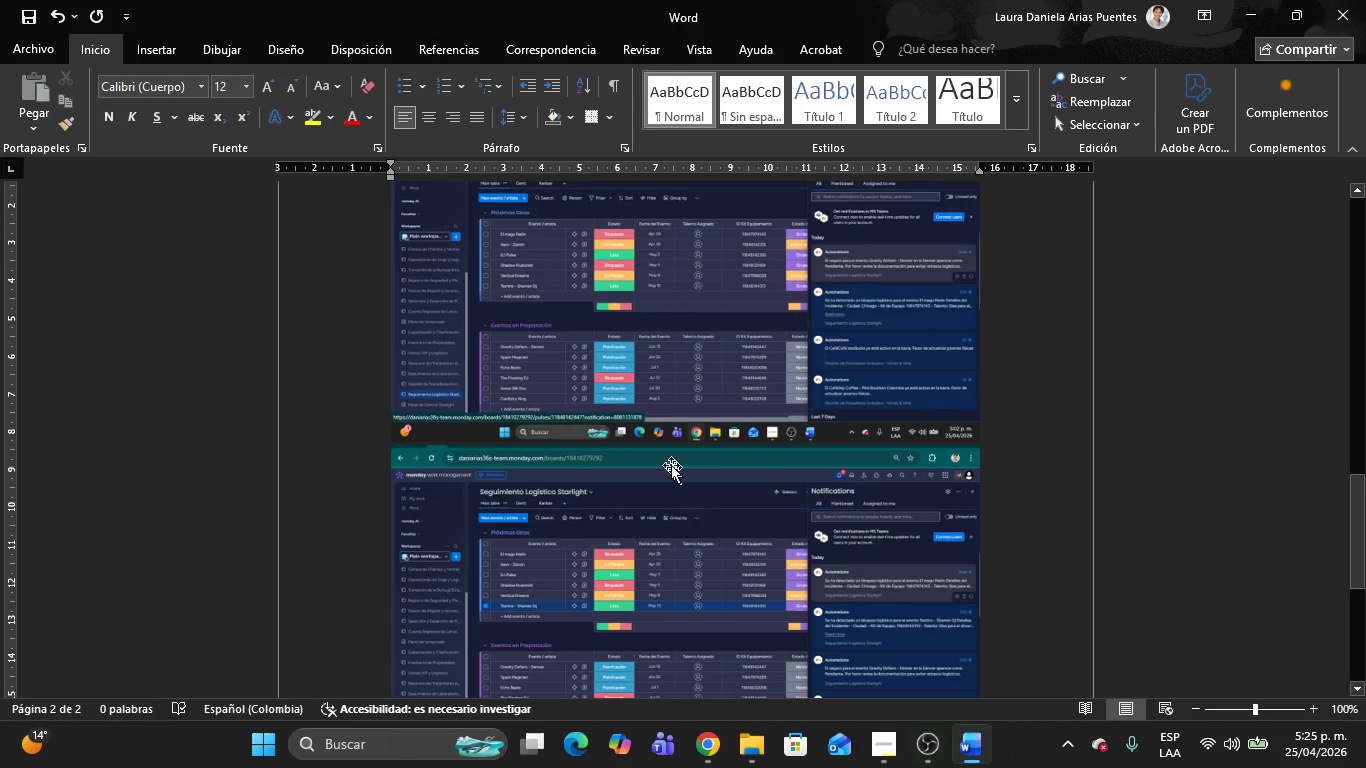 
left_click([696, 446])
 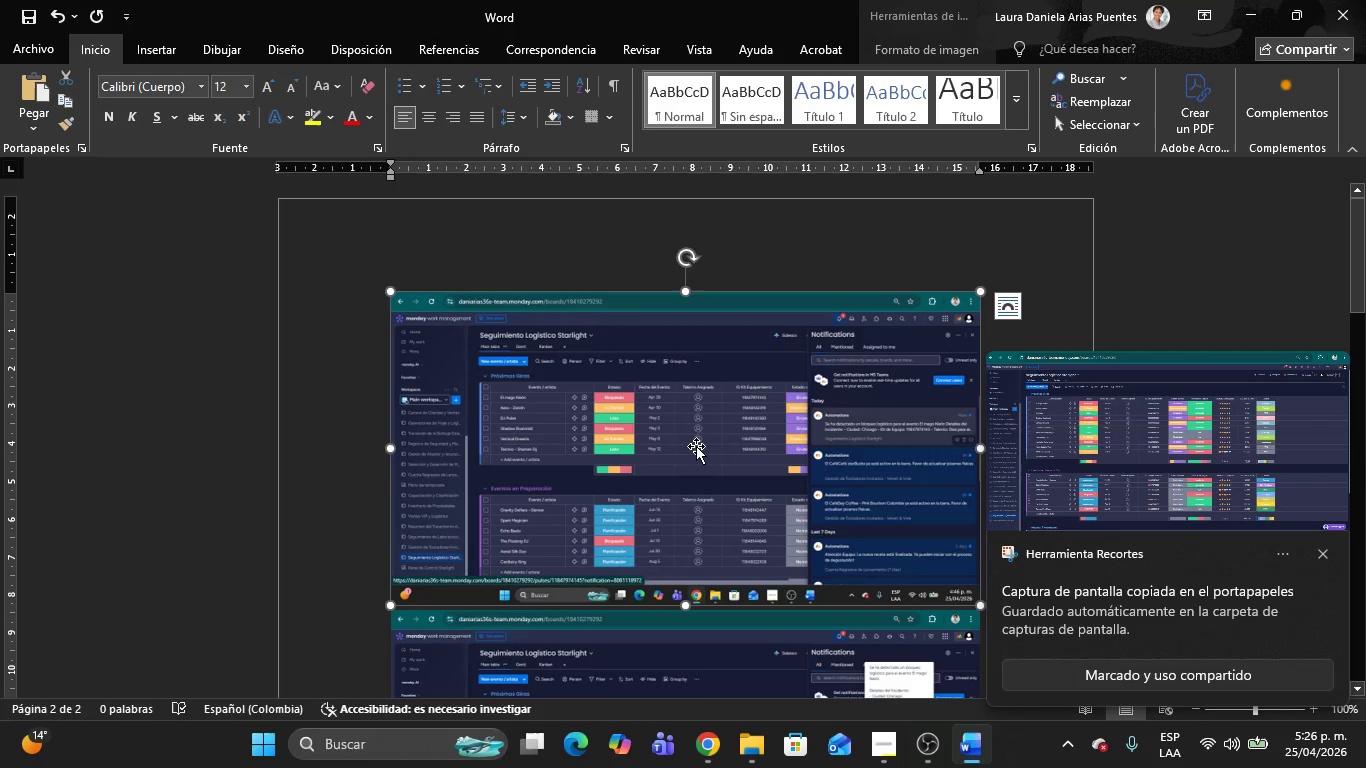 
scroll: coordinate [702, 443], scroll_direction: up, amount: 34.0
 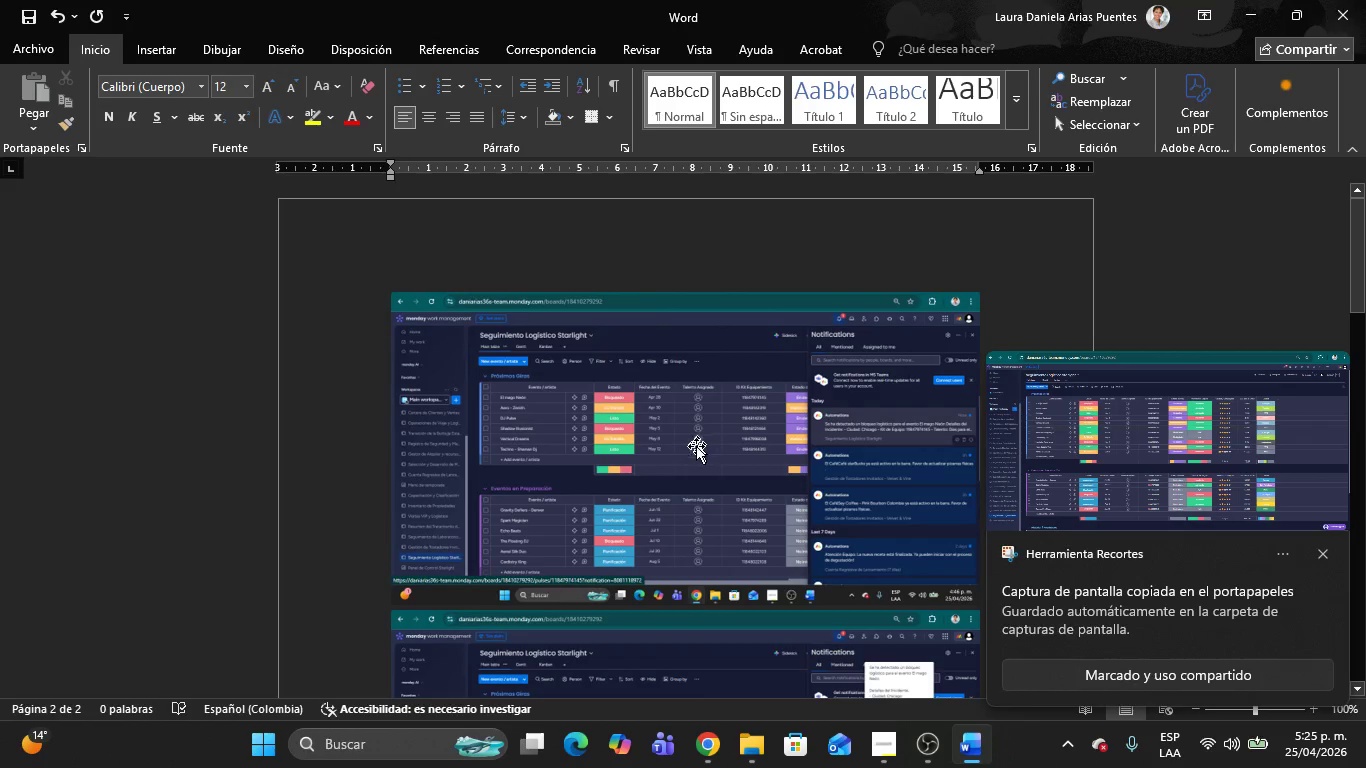 
key(Delete)
 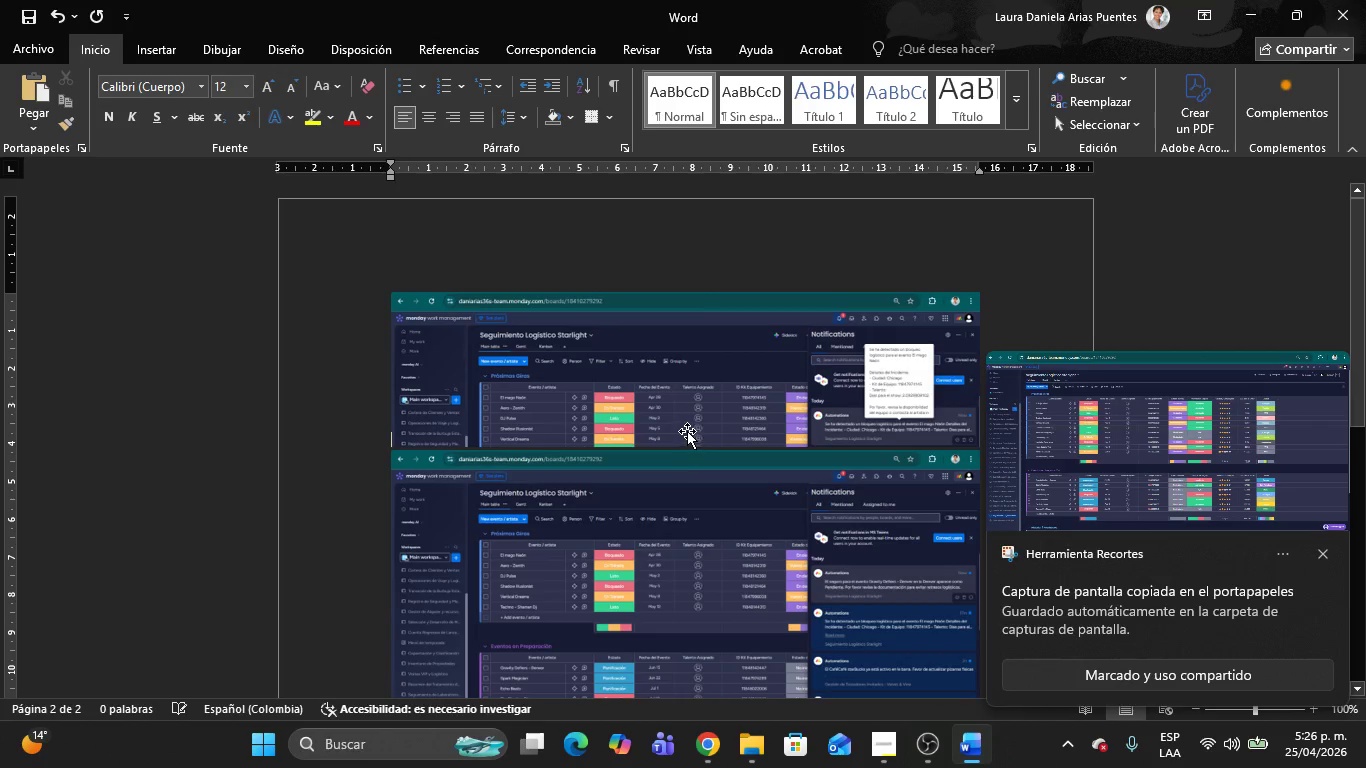 
left_click([687, 431])
 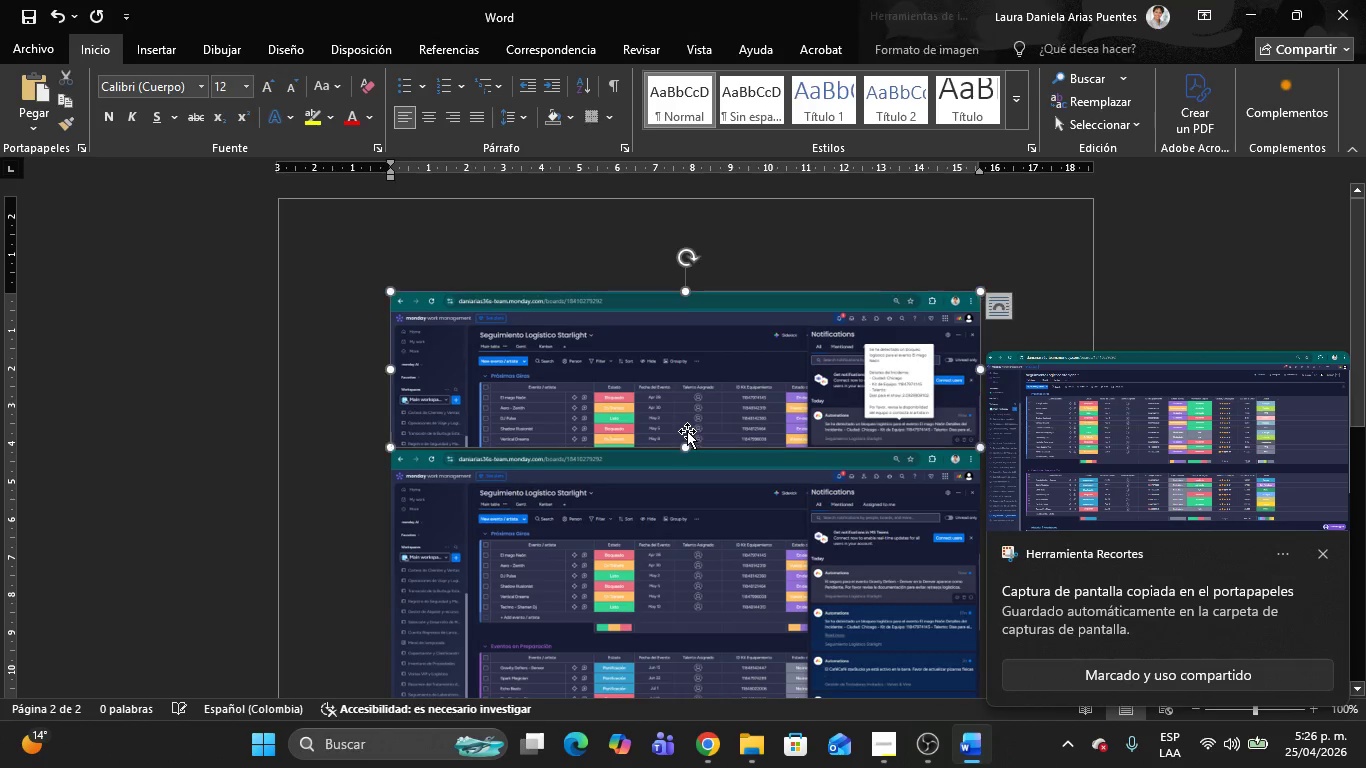 
key(Delete)
 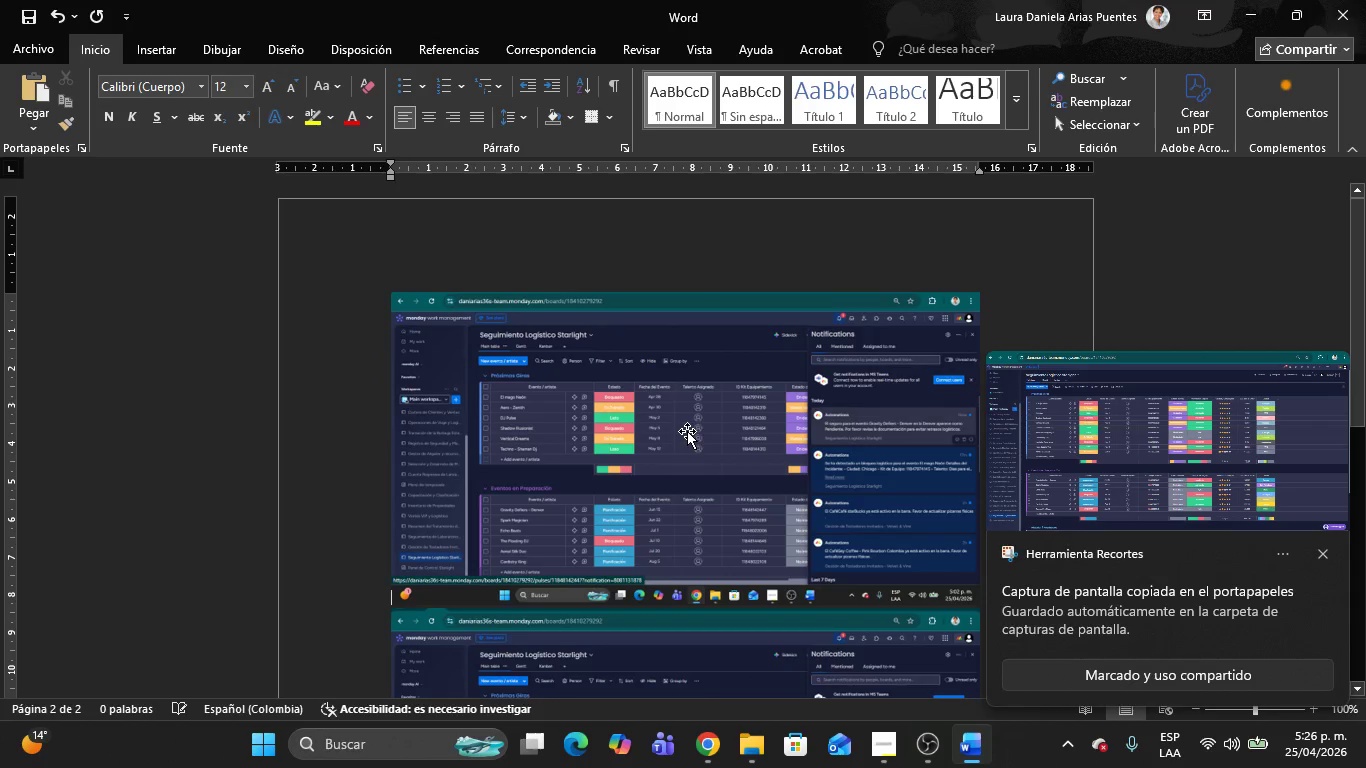 
left_click([687, 431])
 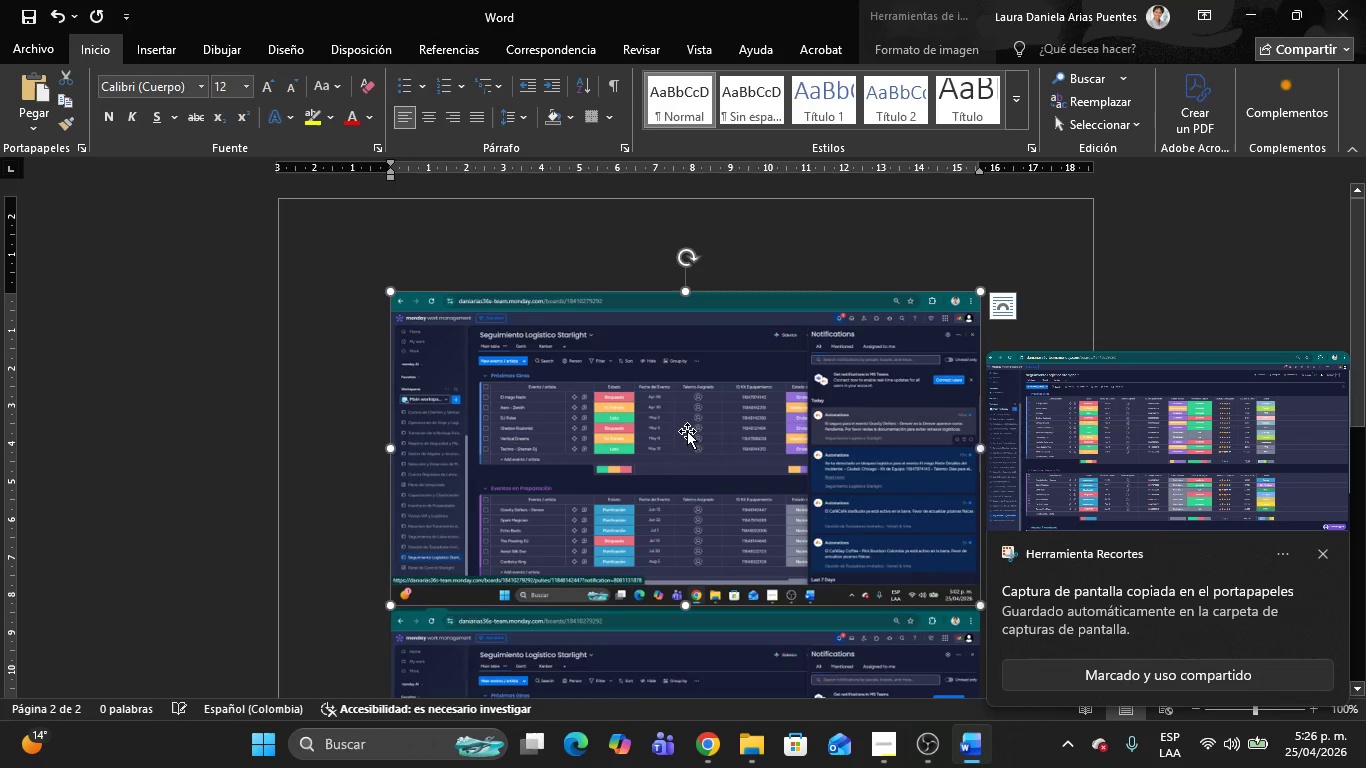 
key(Delete)
 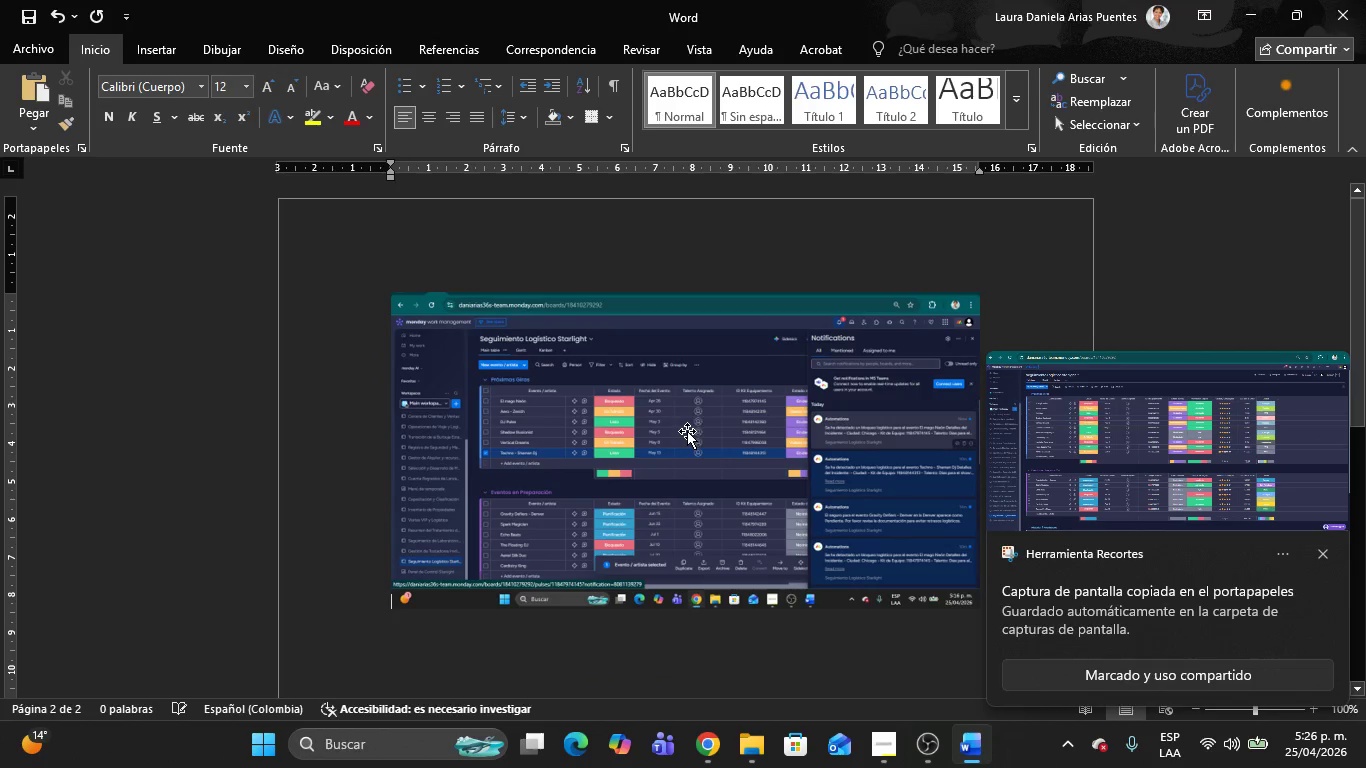 
left_click([687, 431])
 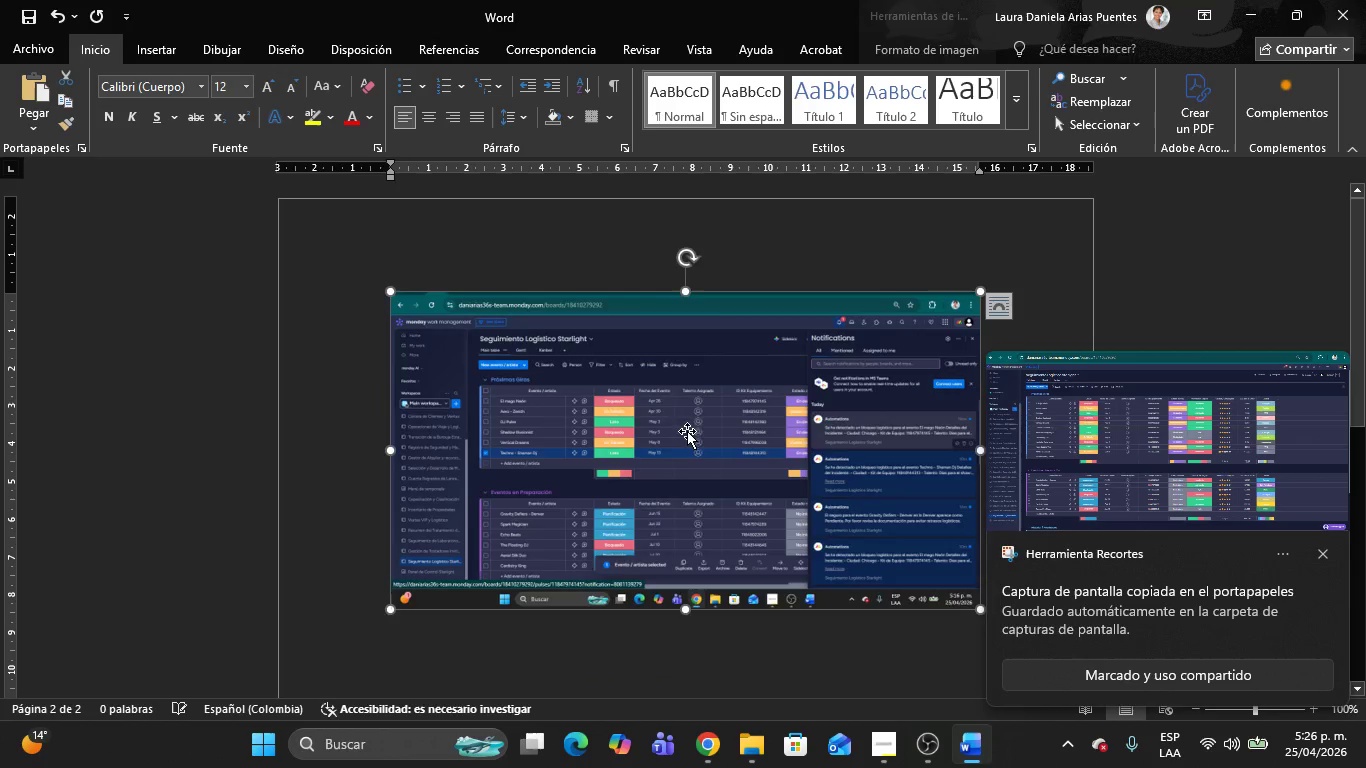 
key(Delete)
 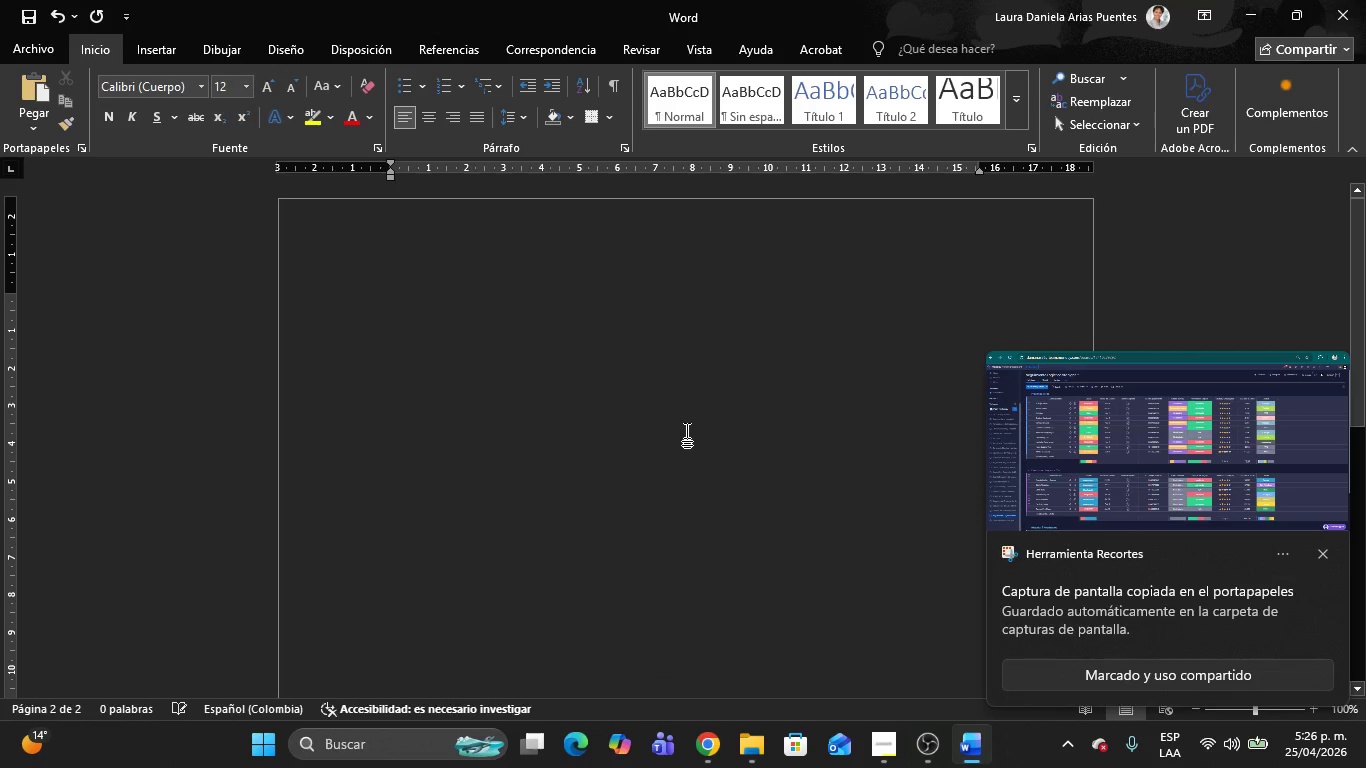 
scroll: coordinate [705, 414], scroll_direction: up, amount: 8.0
 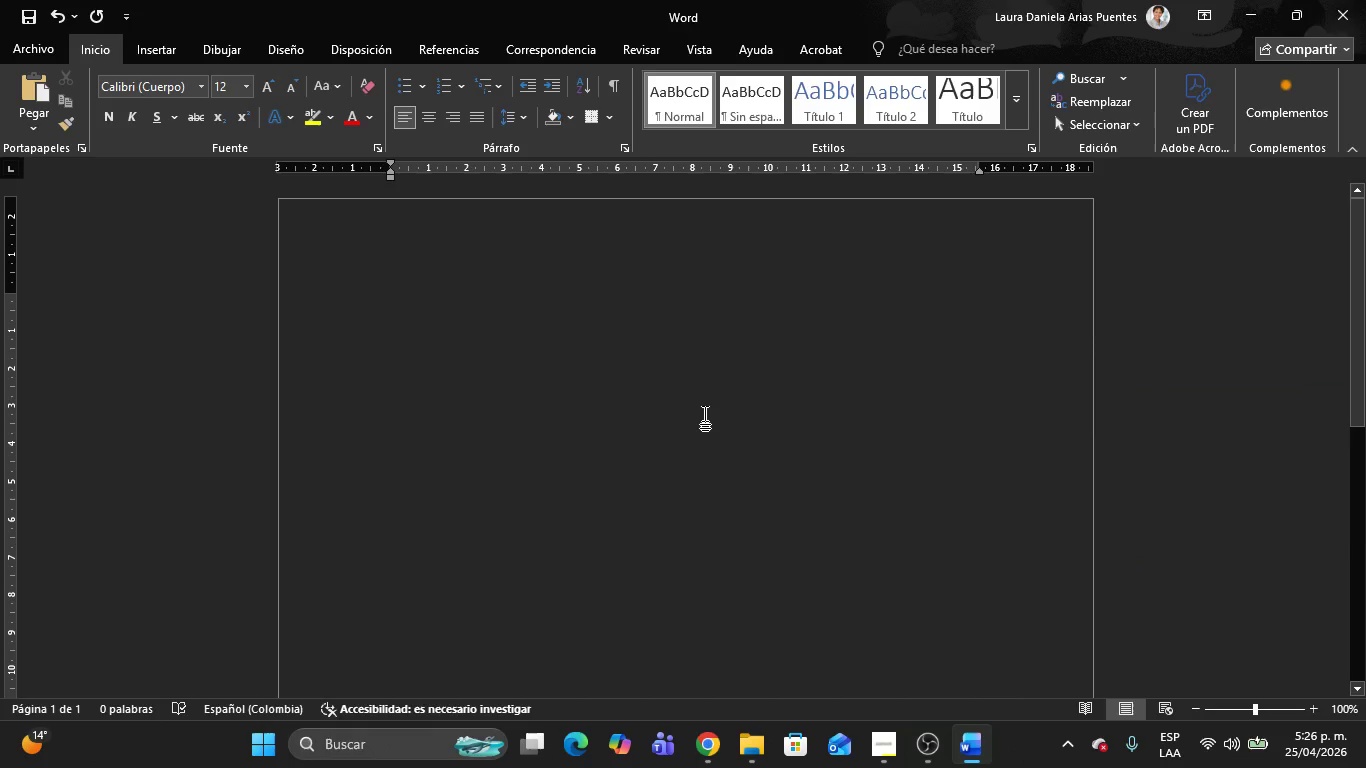 
key(Control+V)
 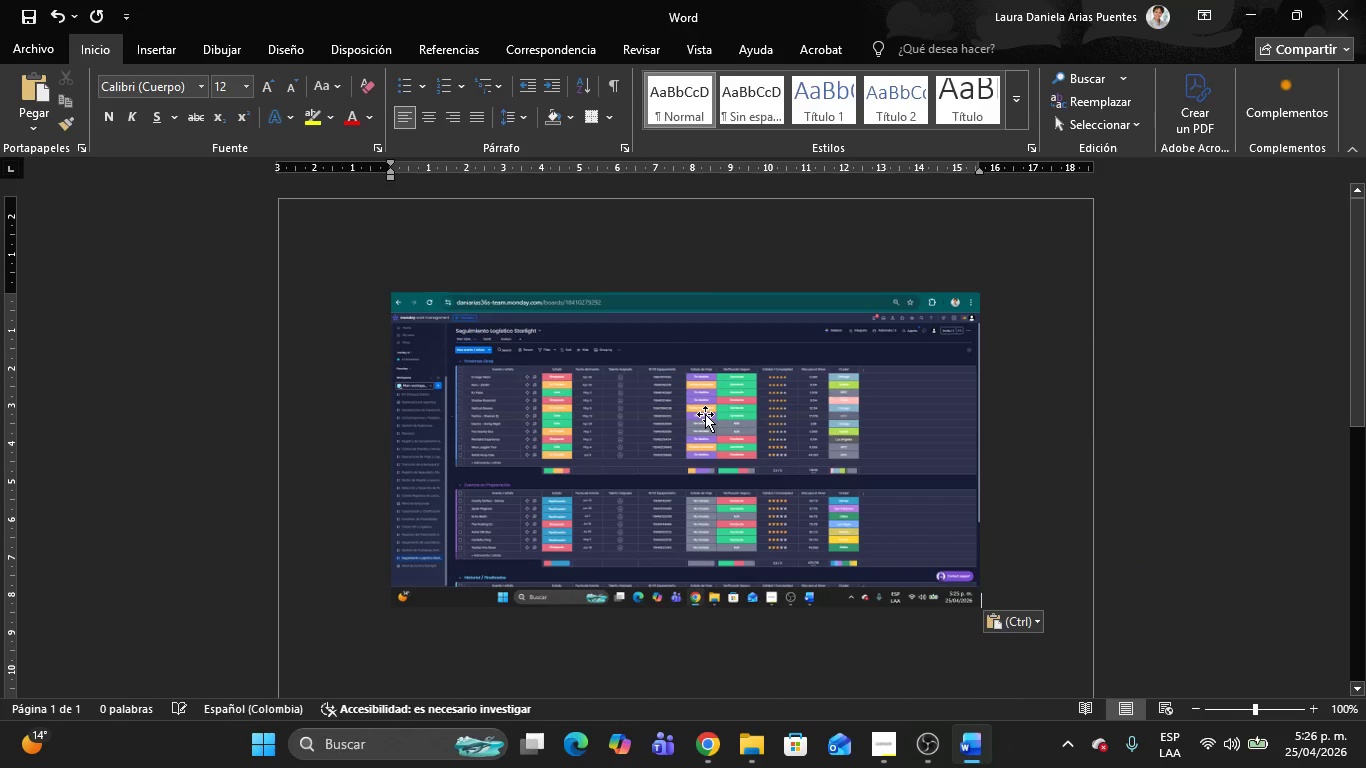 
key(Alt+AltLeft)
 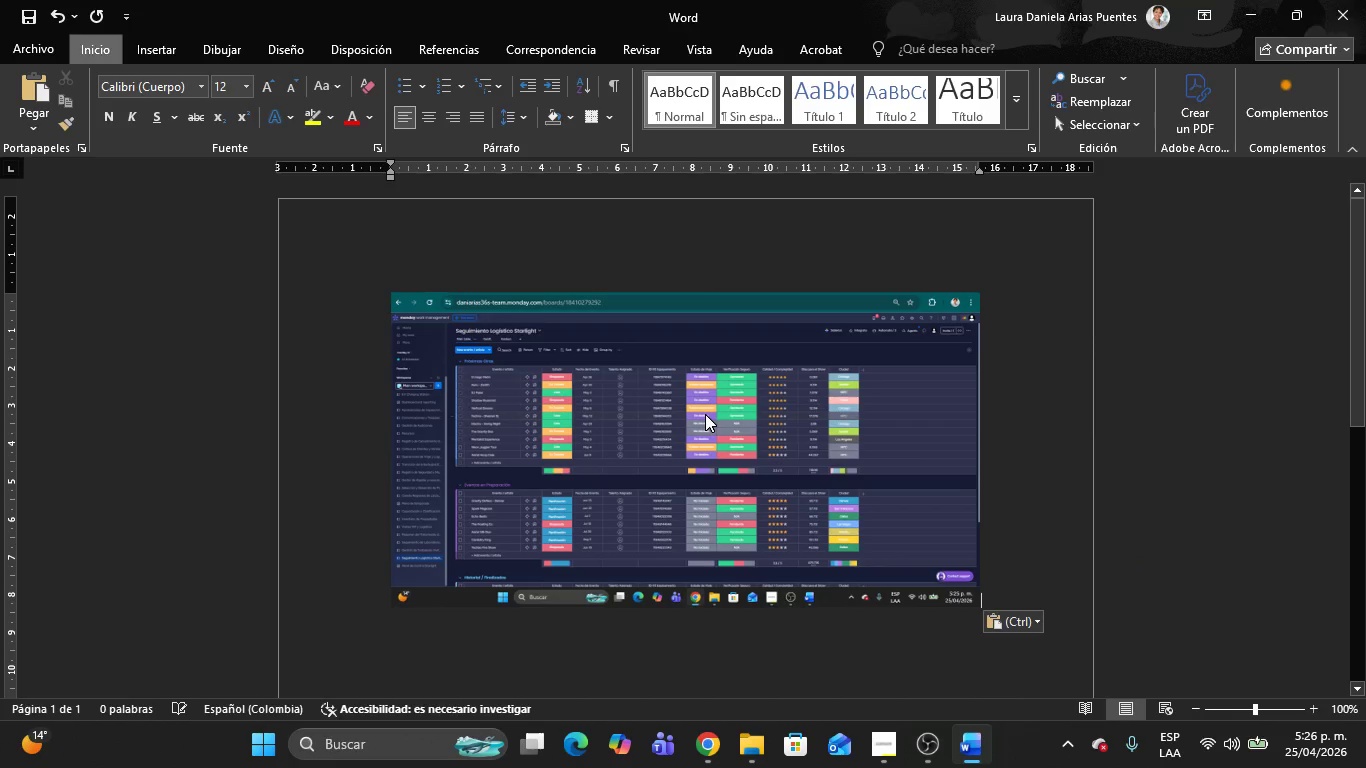 
key(Alt+AltLeft)
 